 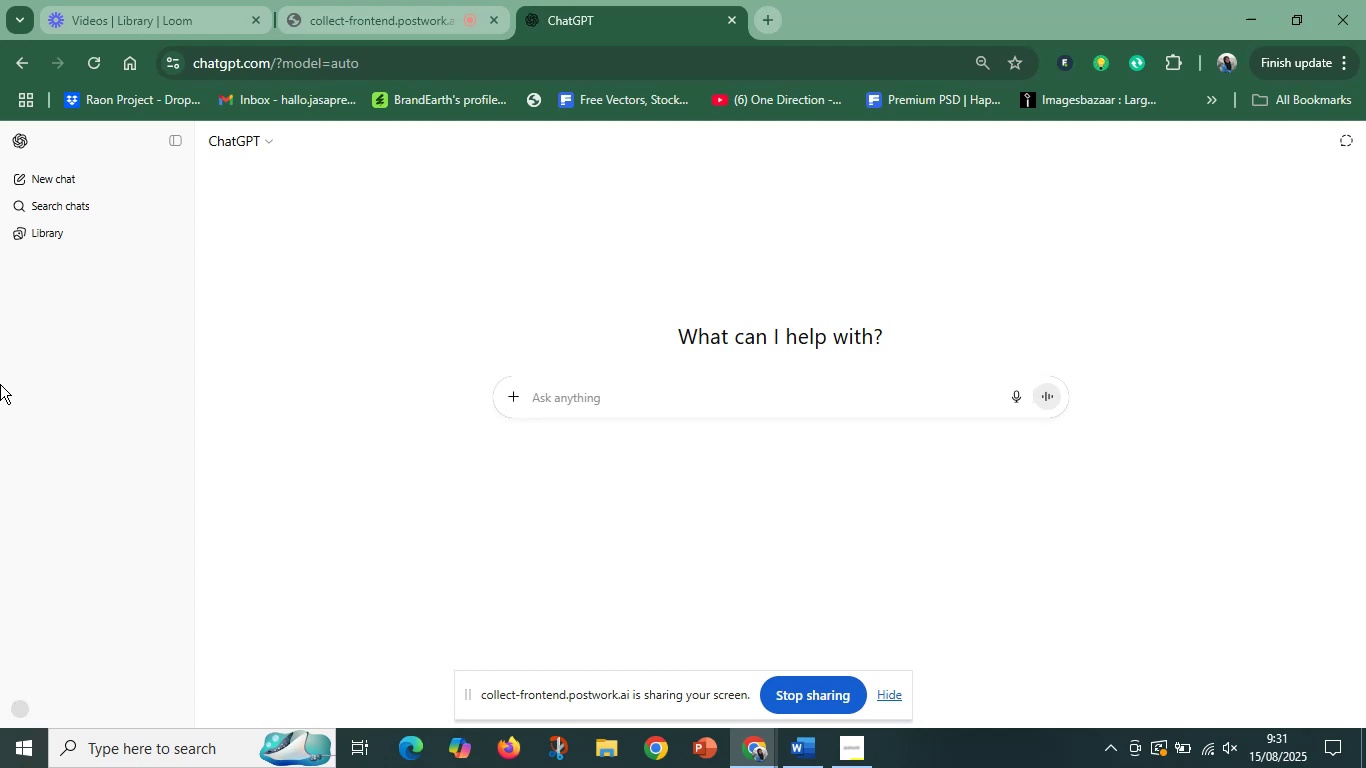 
left_click([48, 368])
 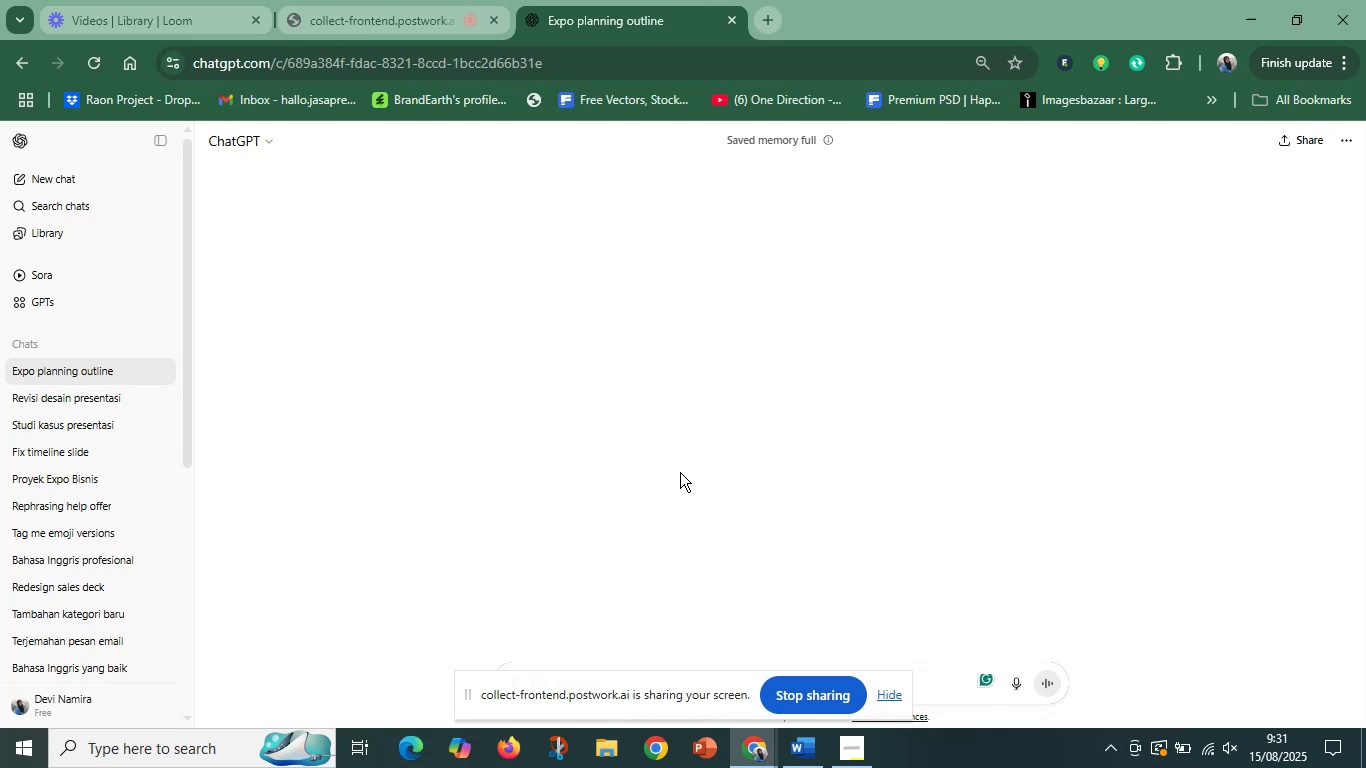 
wait(10.61)
 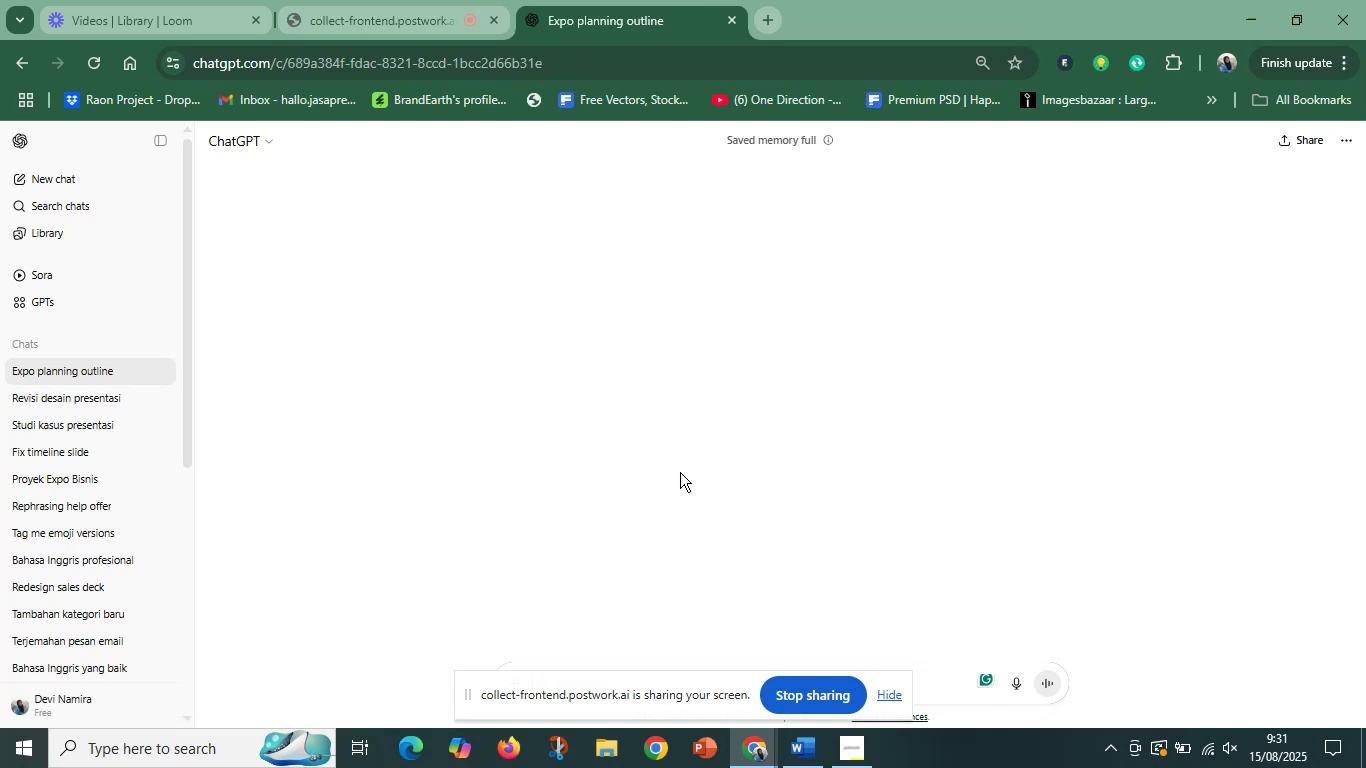 
scroll: coordinate [682, 509], scroll_direction: down, amount: 13.0
 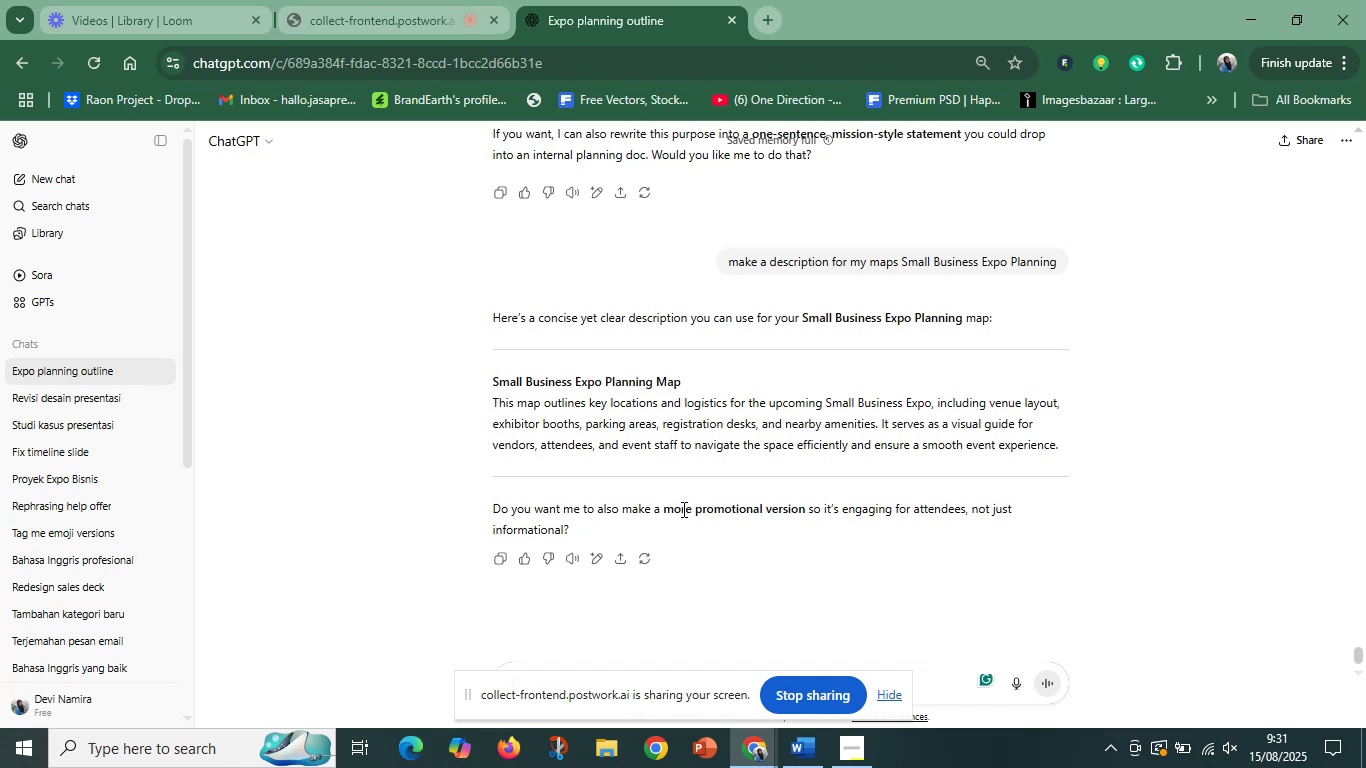 
mouse_move([797, 723])
 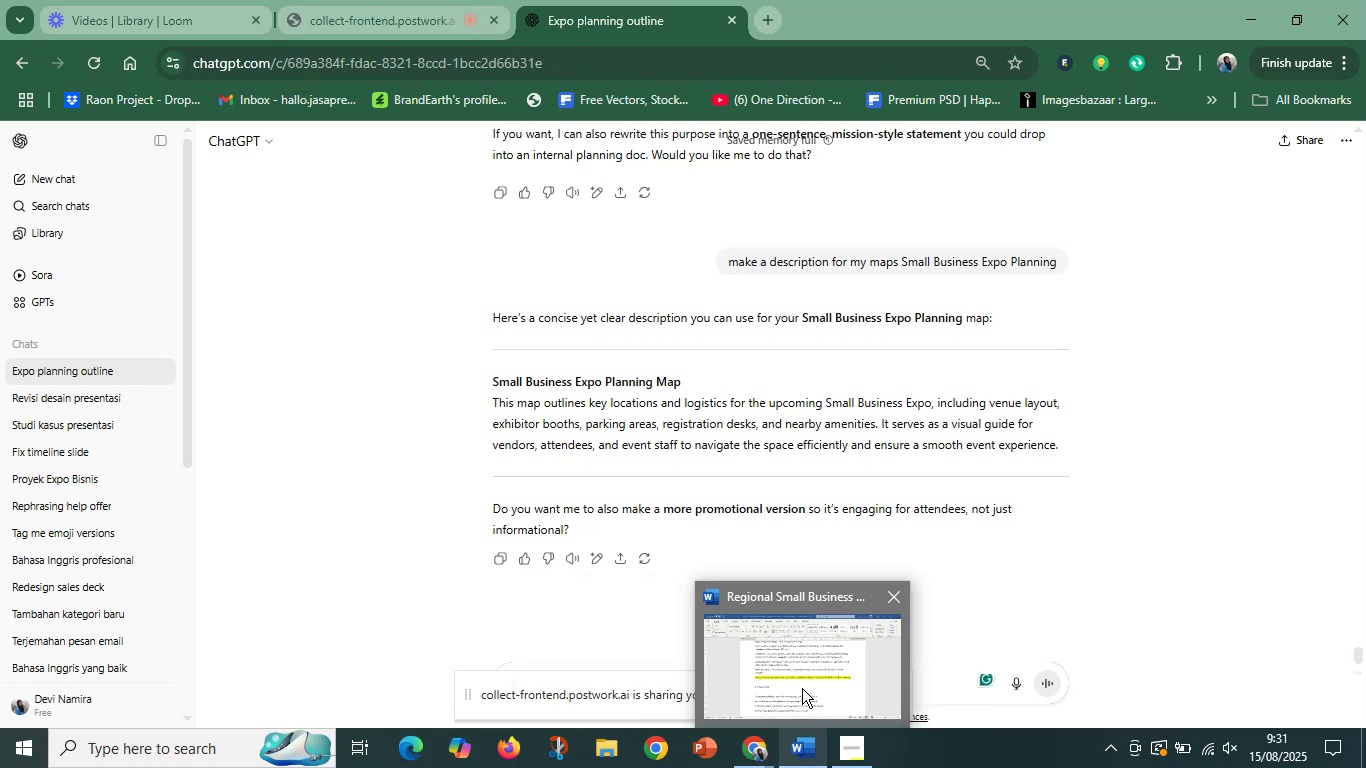 
left_click([802, 688])
 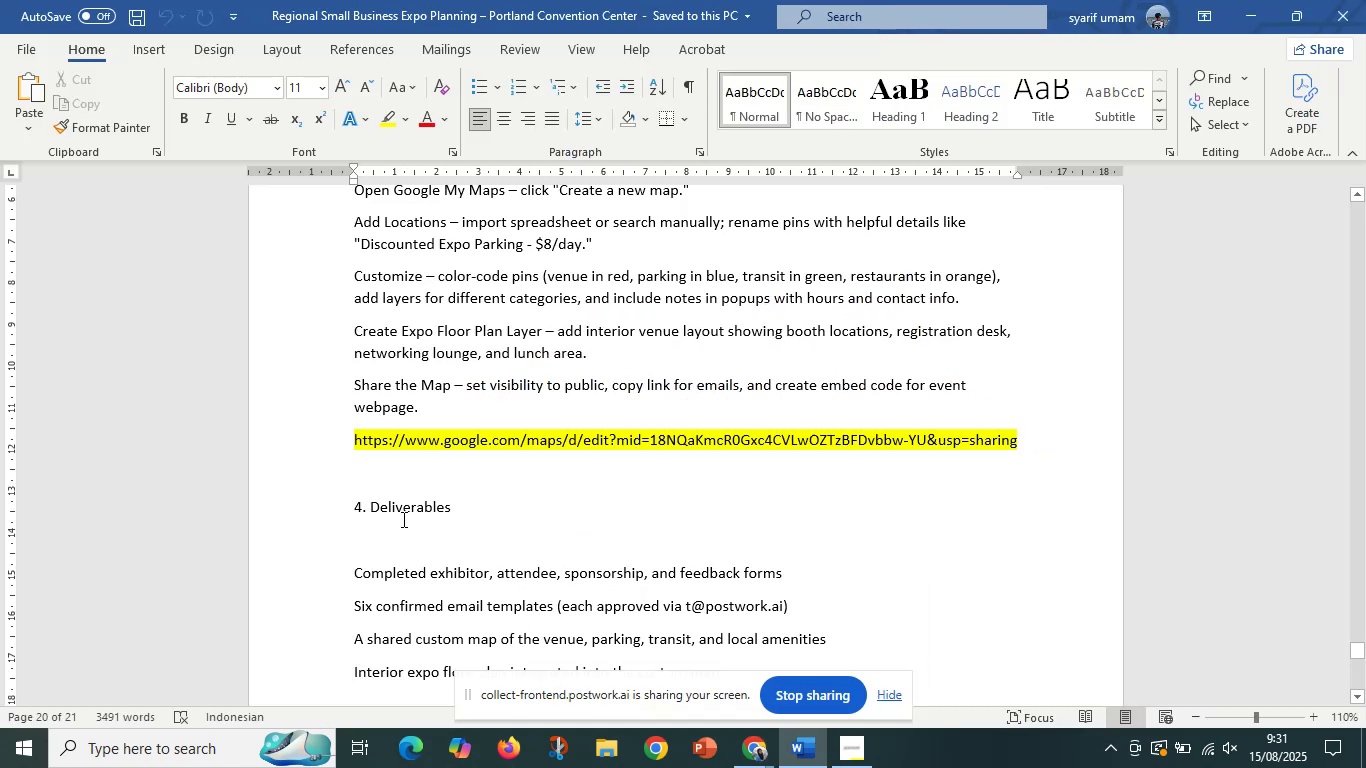 
left_click([401, 507])
 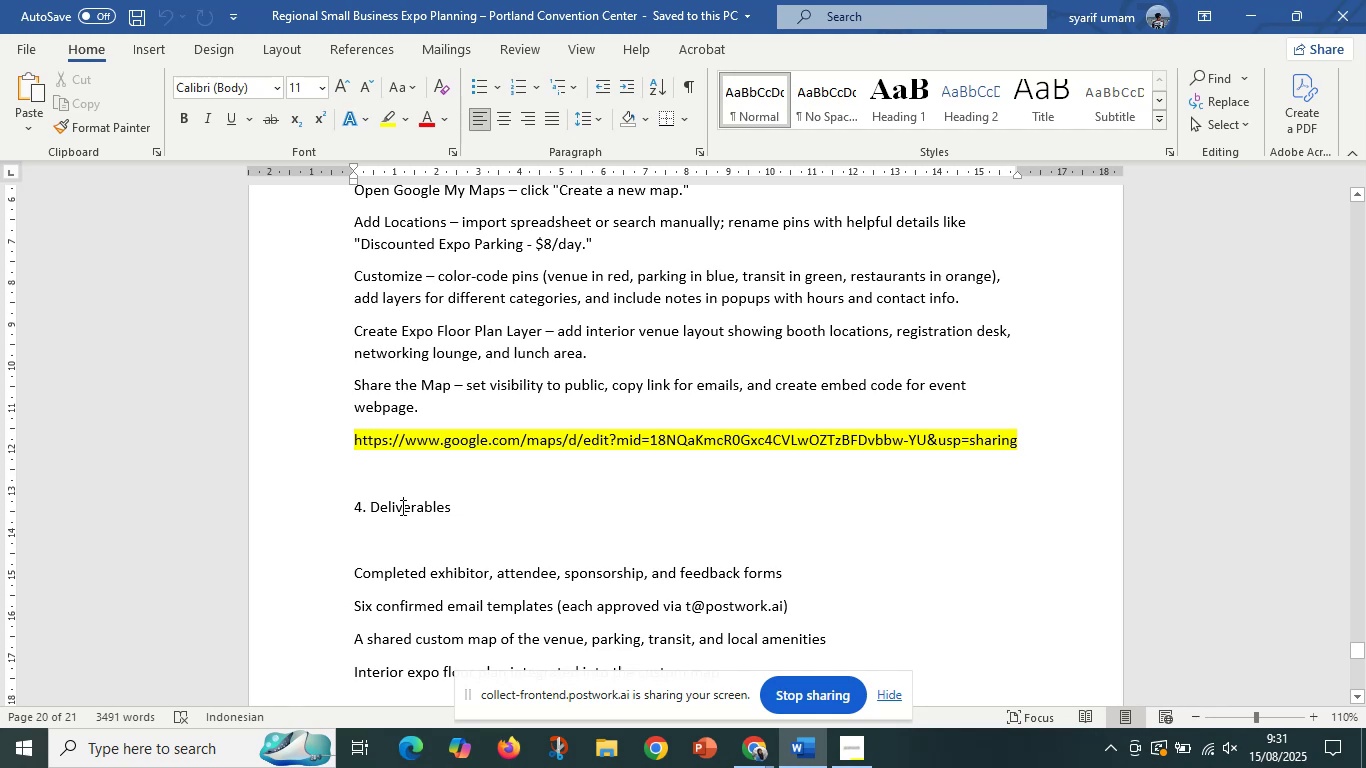 
scroll: coordinate [399, 517], scroll_direction: down, amount: 6.0
 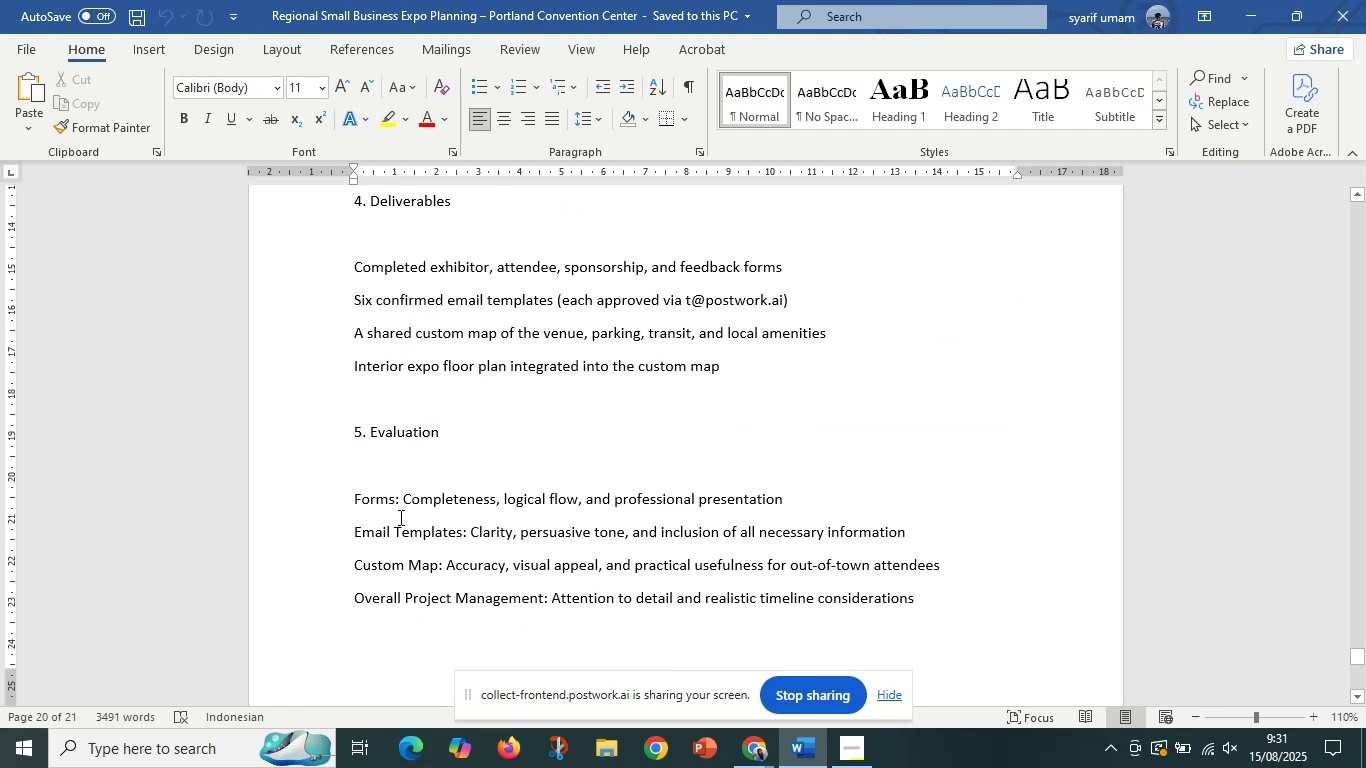 
scroll: coordinate [607, 450], scroll_direction: up, amount: 78.0
 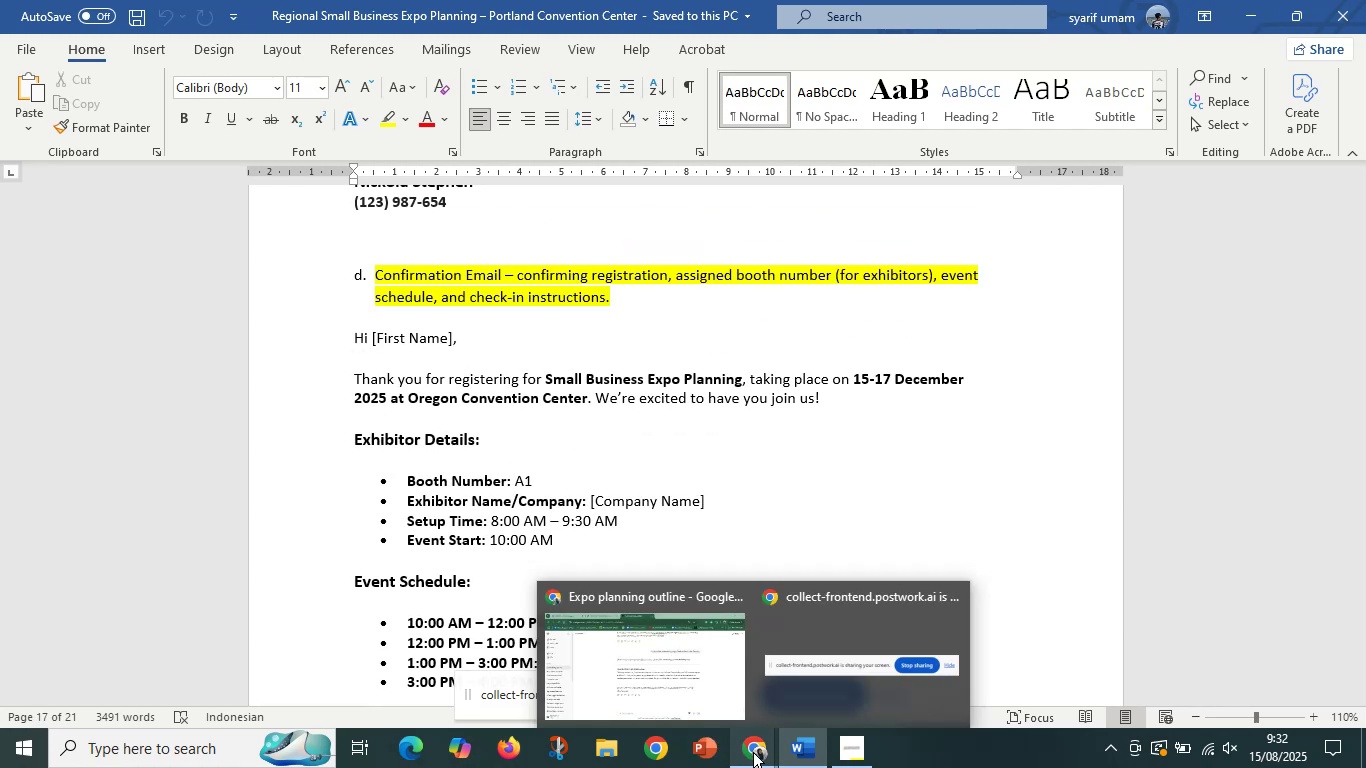 
left_click([656, 664])
 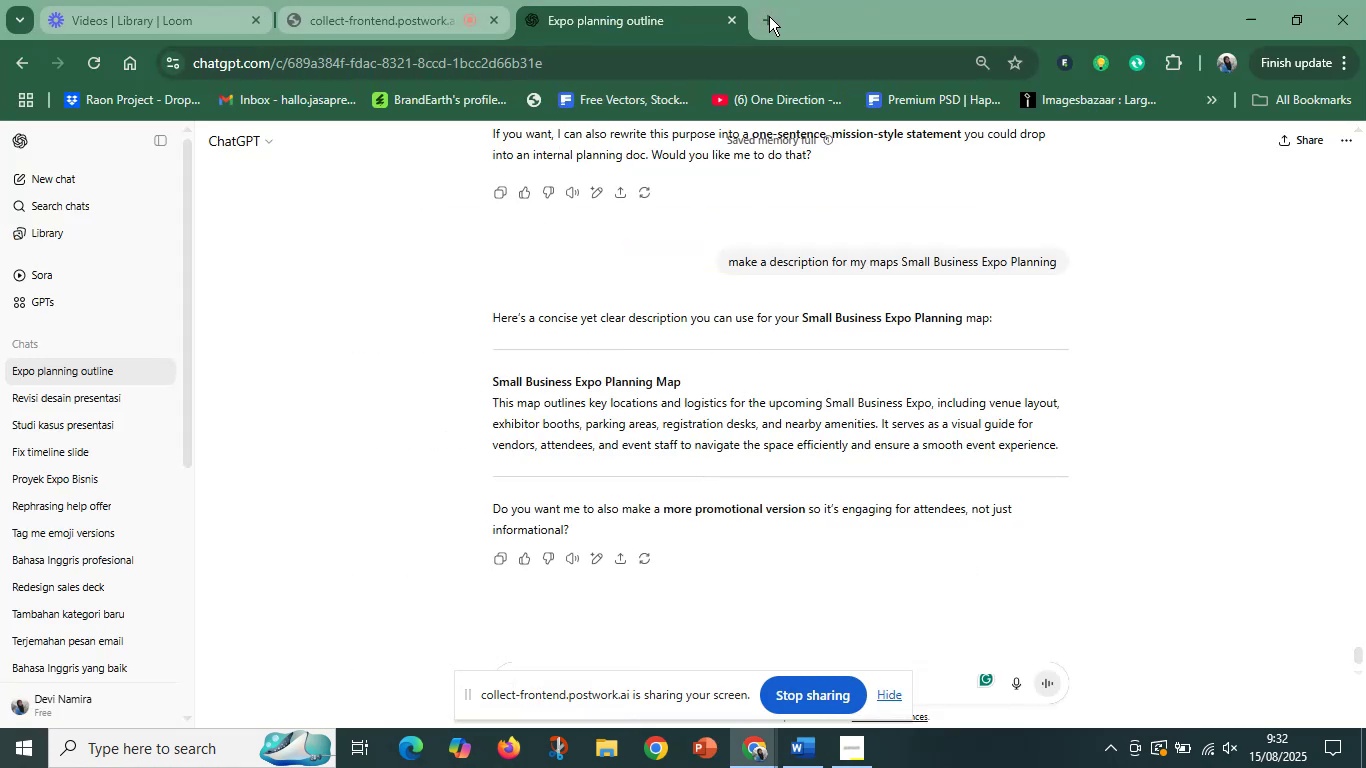 
left_click([769, 16])
 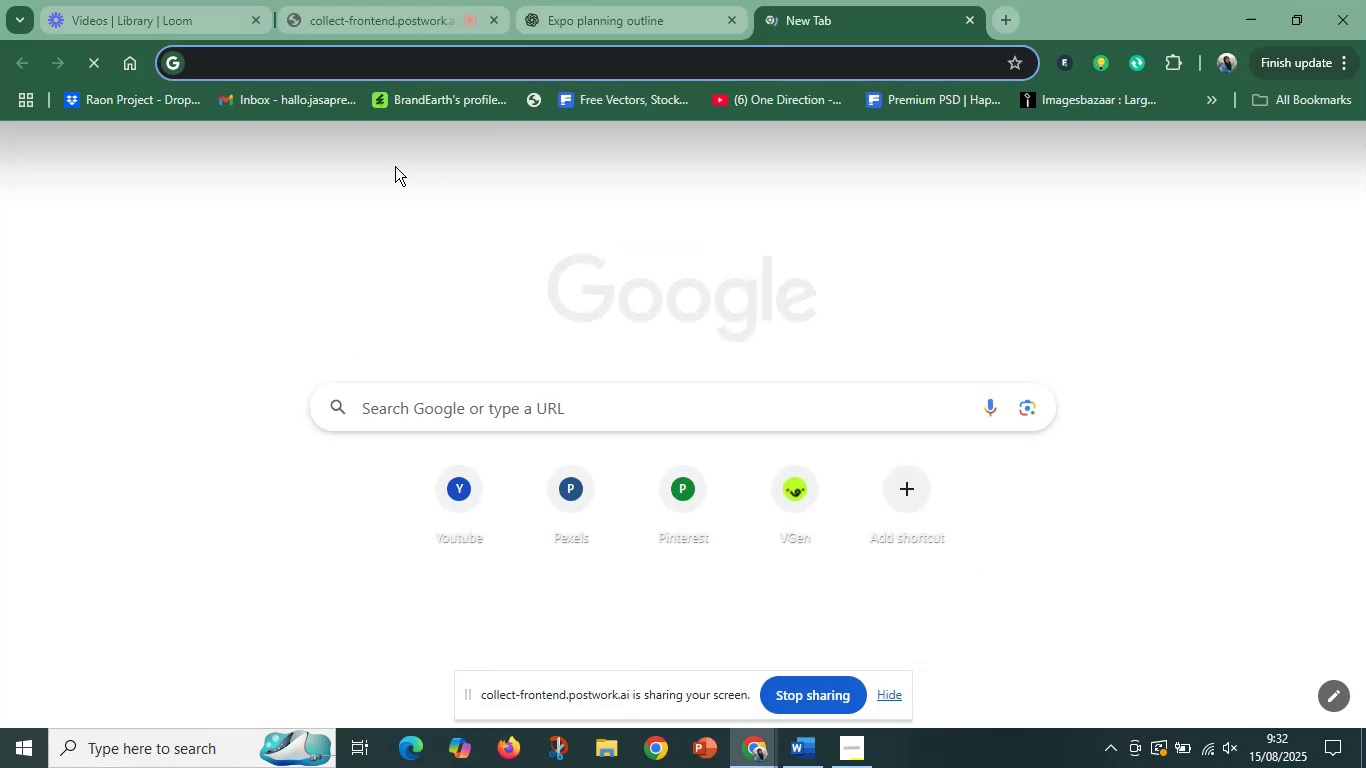 
type(dd)
key(Backspace)
key(Backspace)
key(Backspace)
 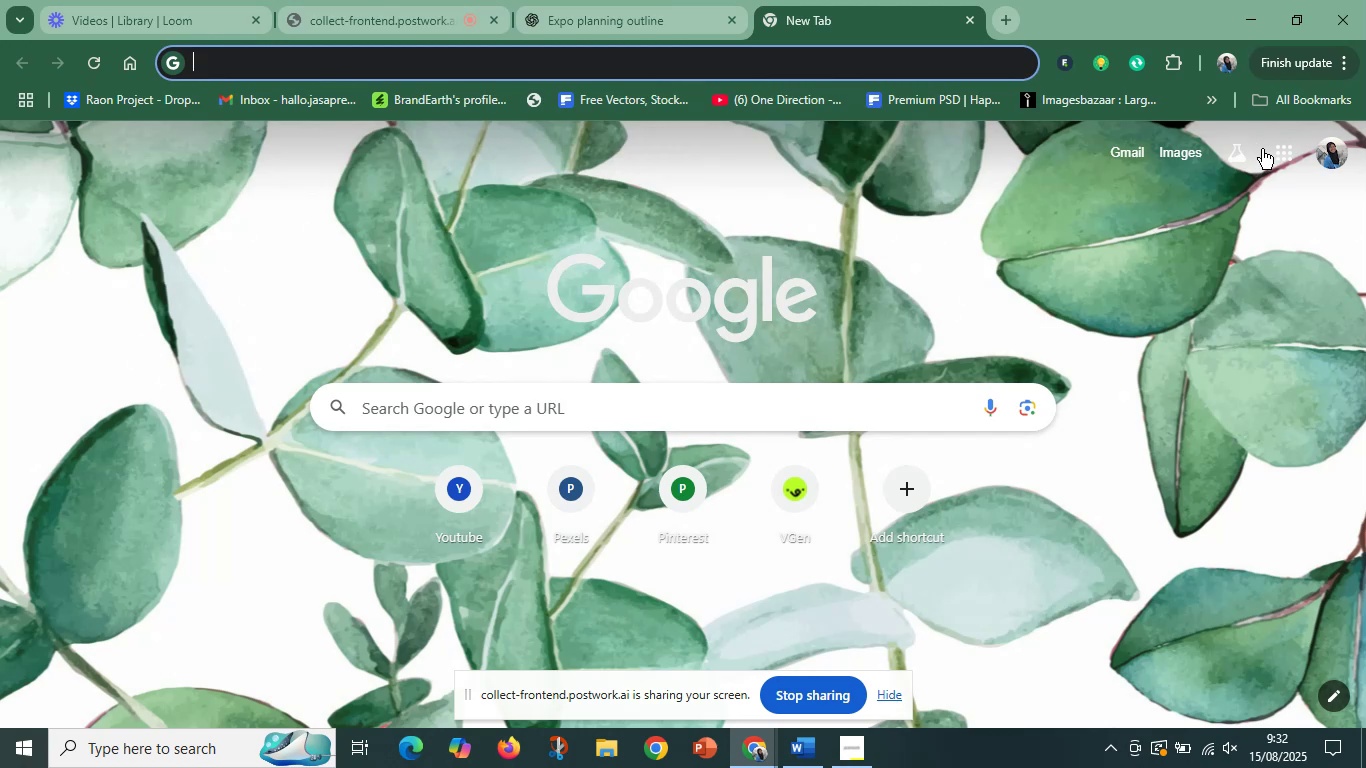 
mouse_move([1268, 170])
 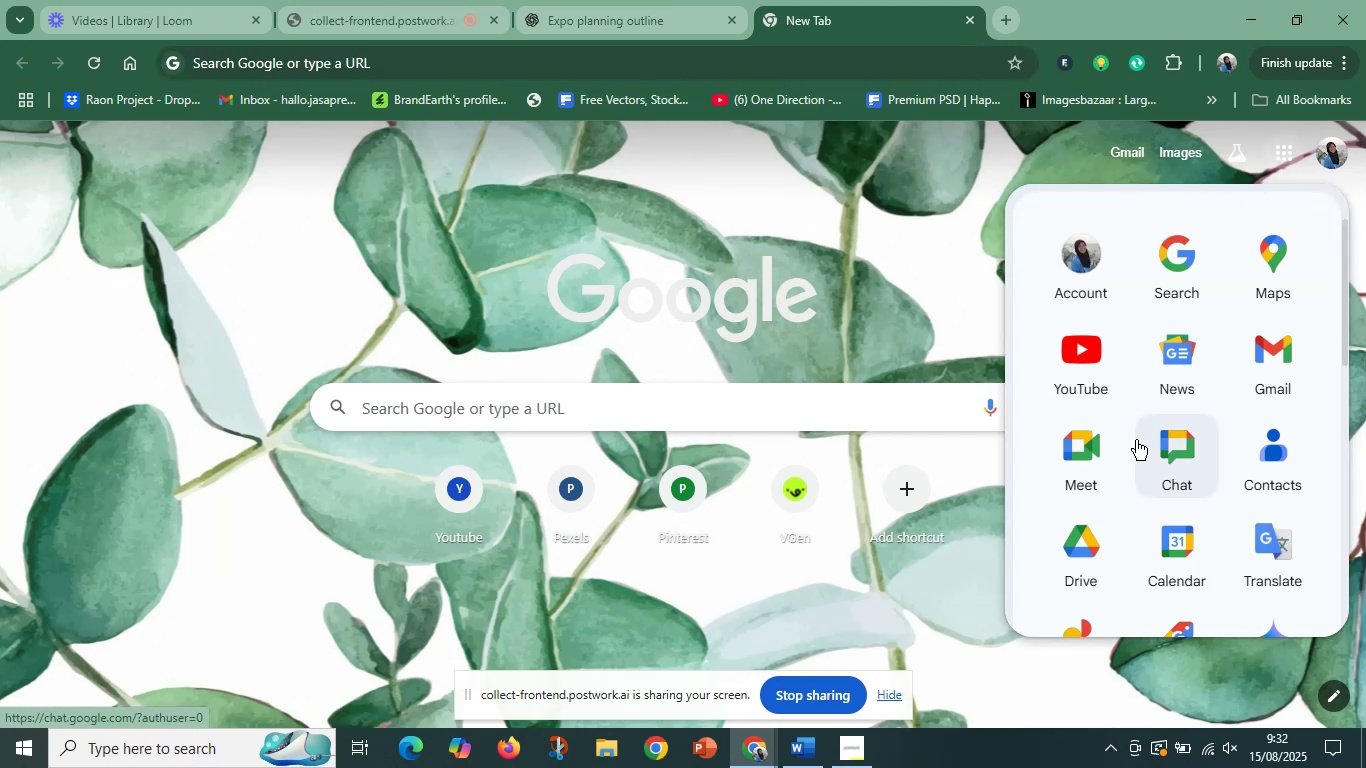 
scroll: coordinate [1135, 448], scroll_direction: down, amount: 3.0
 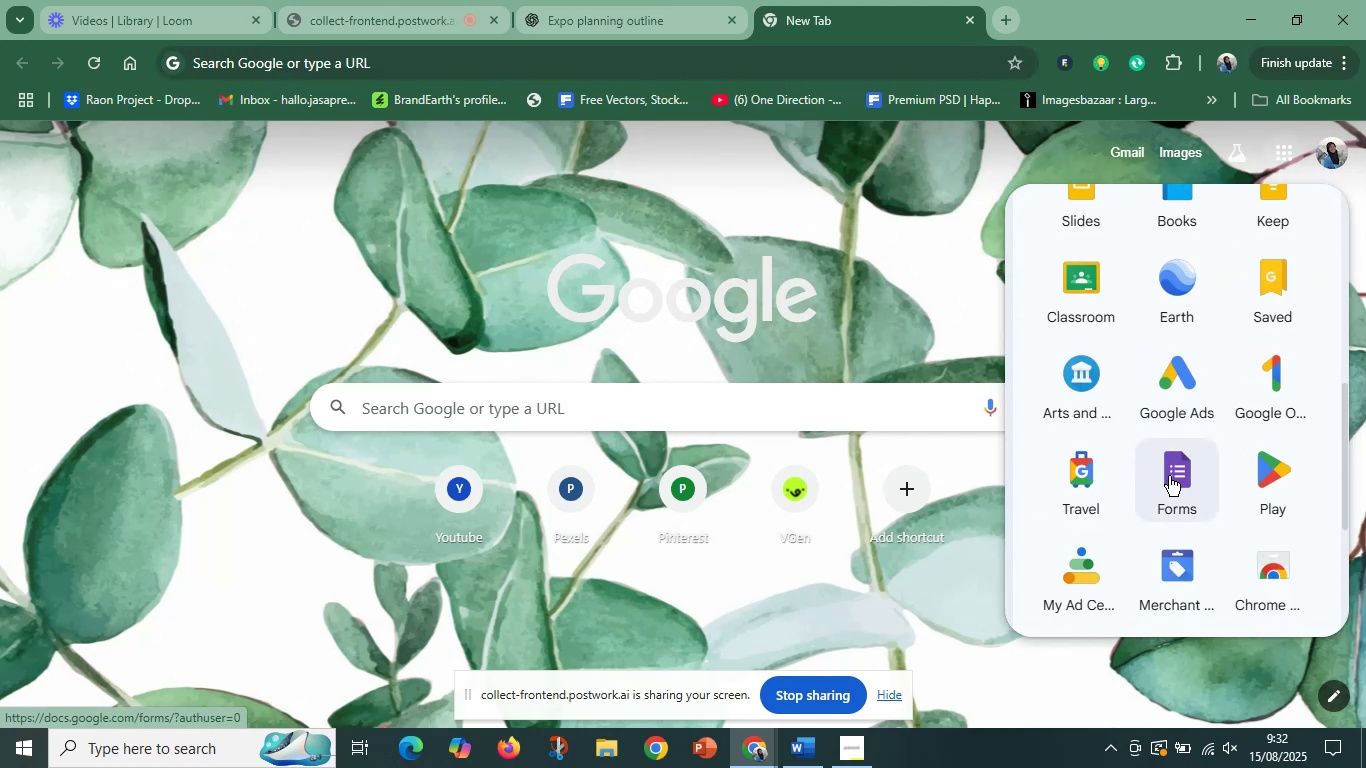 
left_click([1169, 476])
 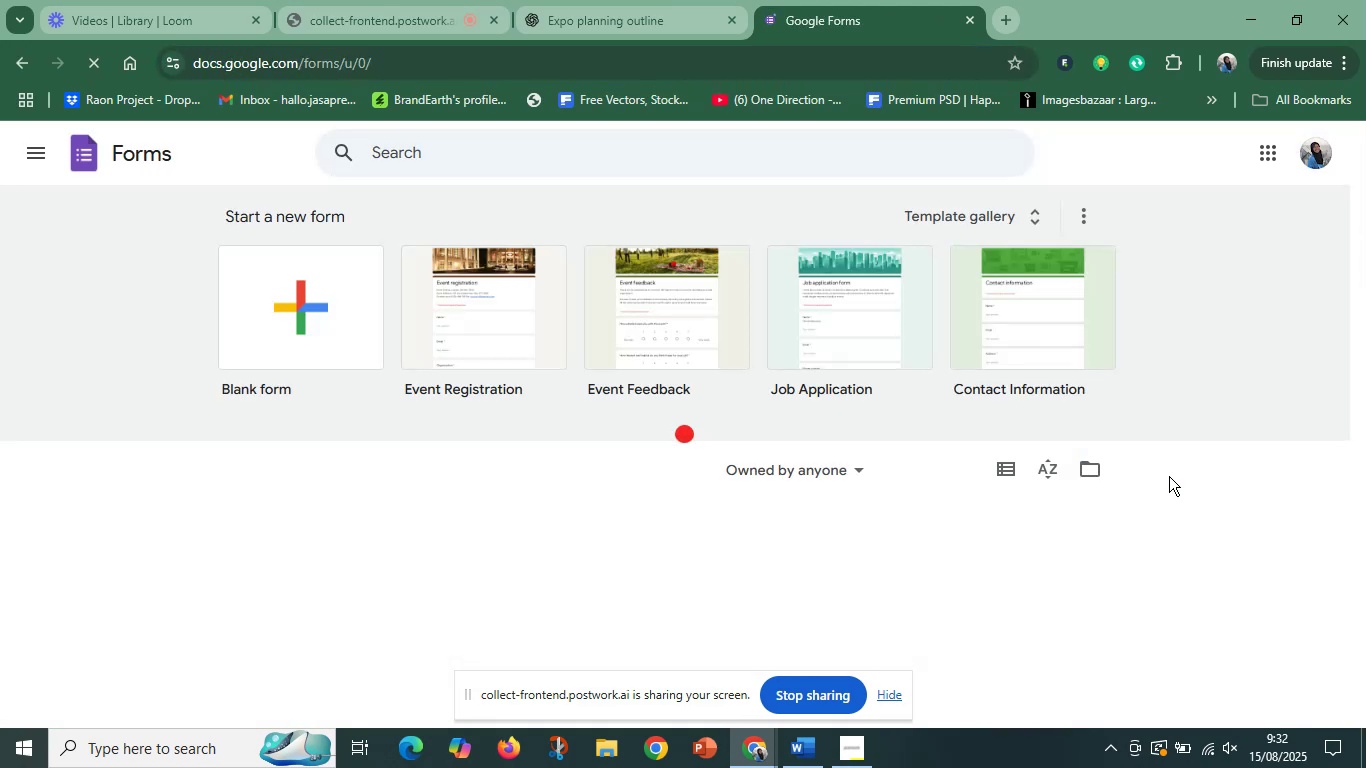 
mouse_move([631, 452])
 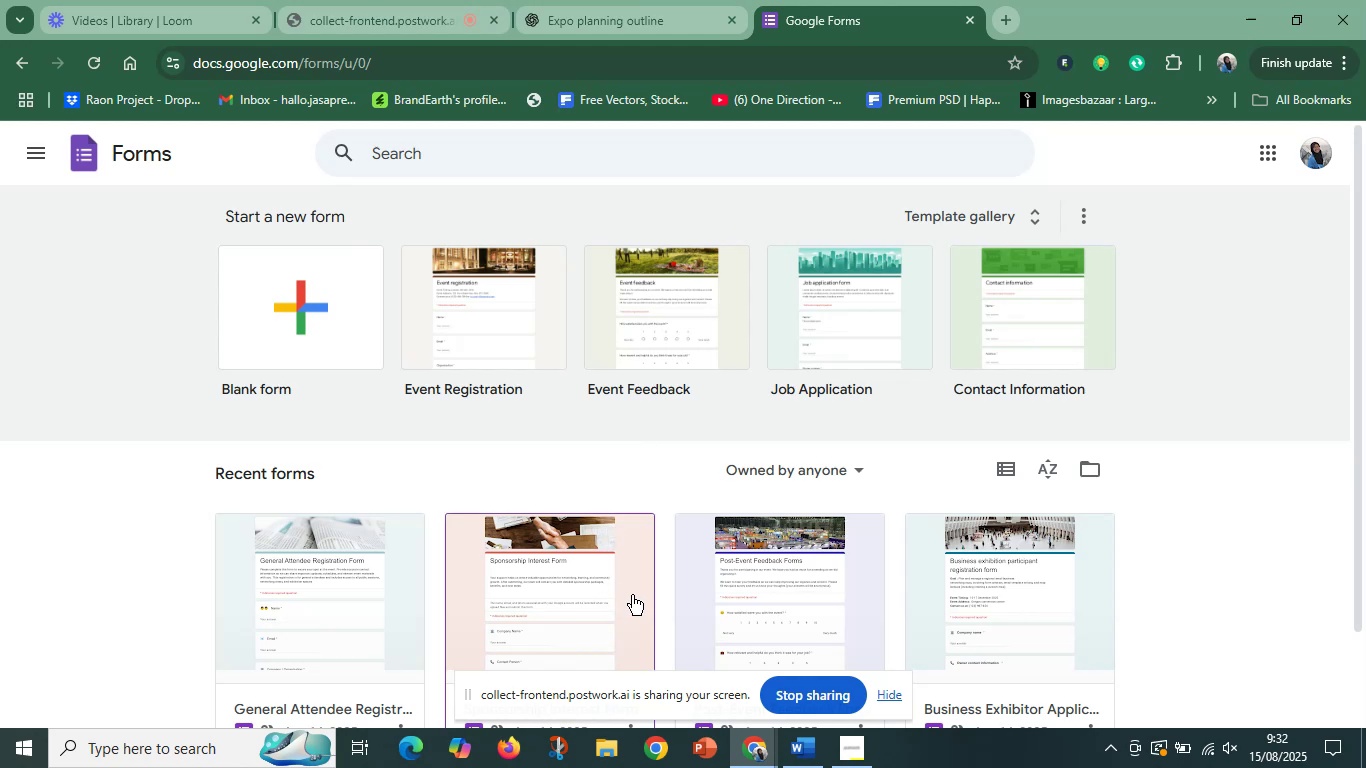 
scroll: coordinate [658, 612], scroll_direction: down, amount: 2.0
 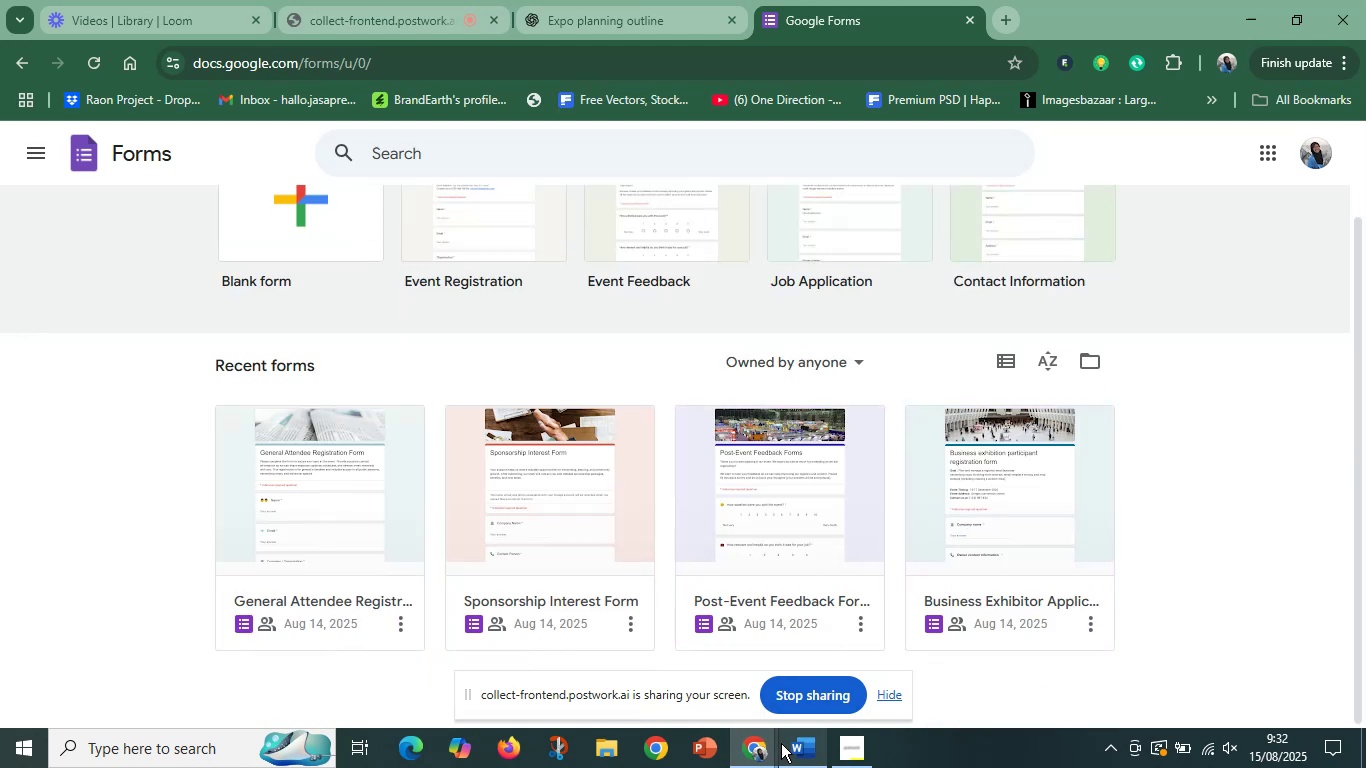 
wait(6.46)
 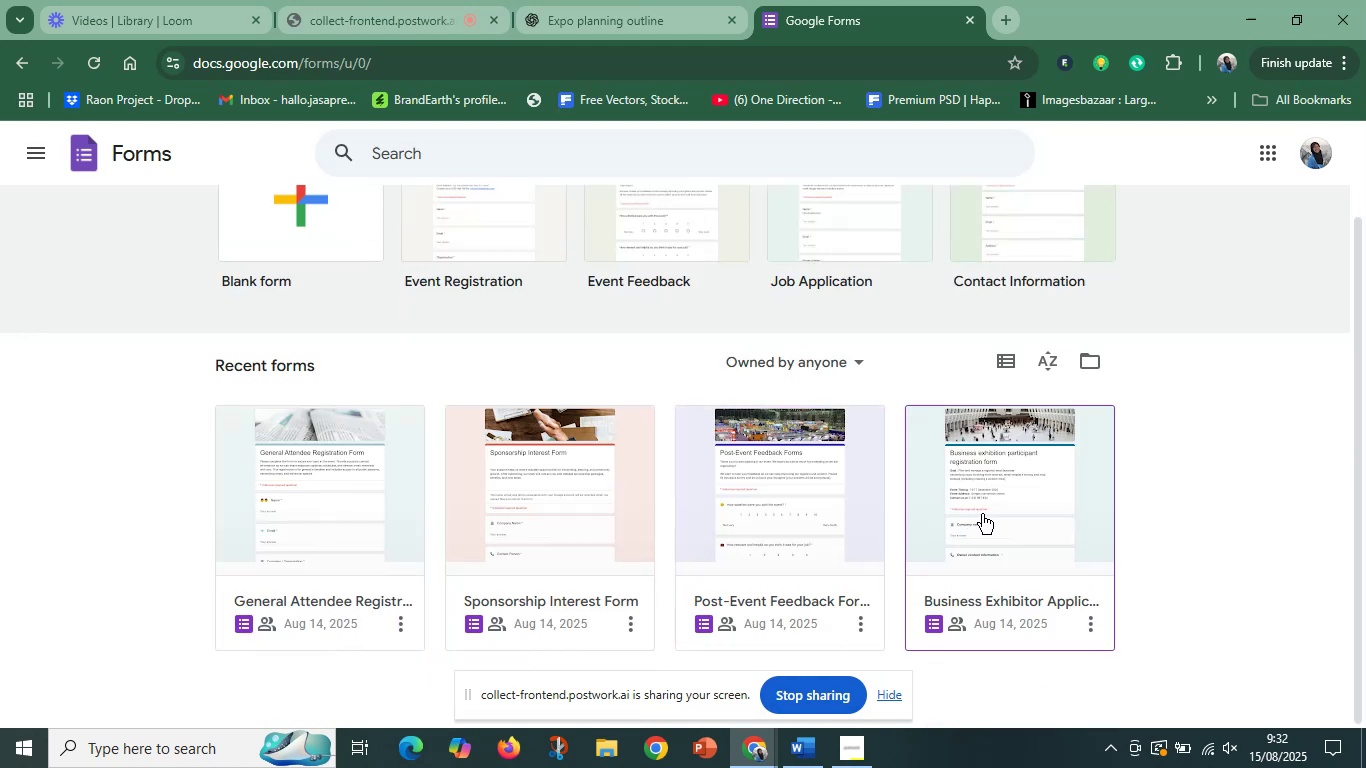 
scroll: coordinate [1216, 485], scroll_direction: up, amount: 51.0
 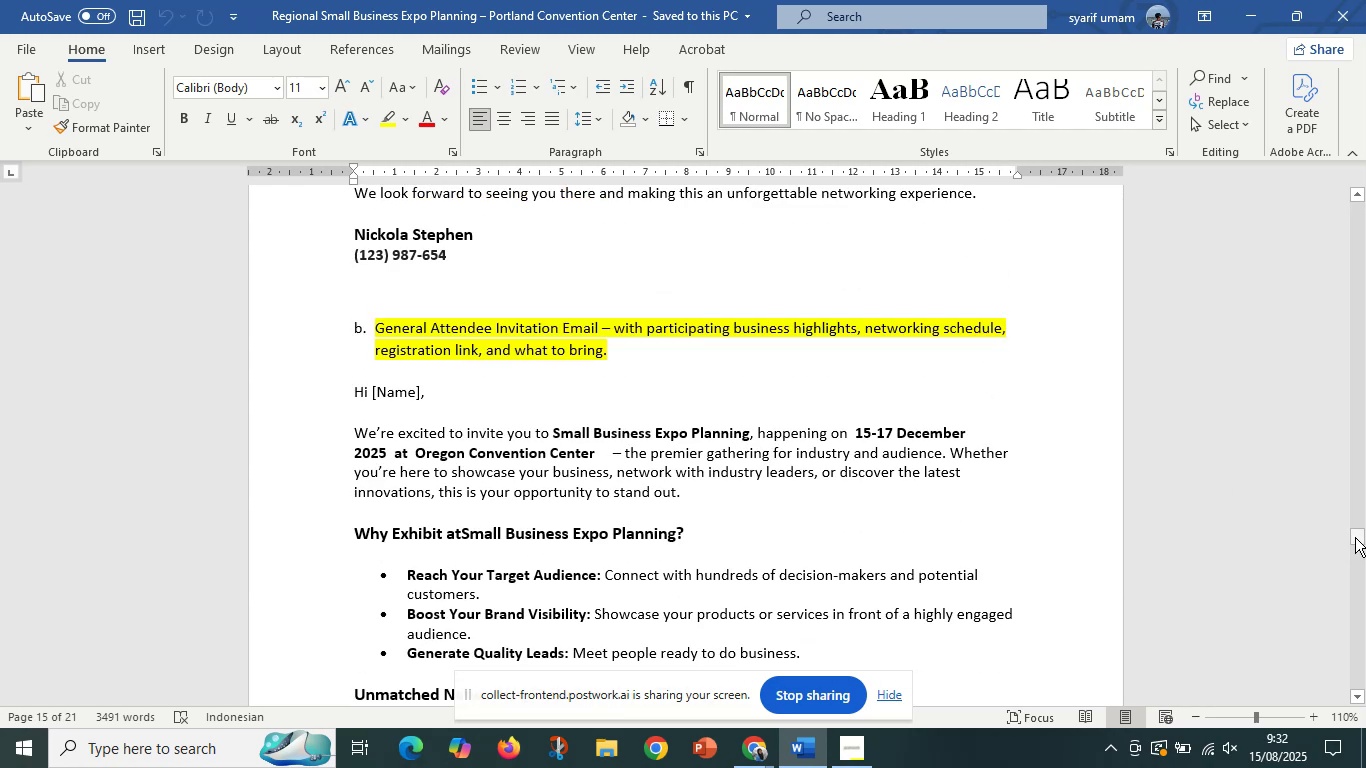 
left_click_drag(start_coordinate=[1356, 533], to_coordinate=[1359, 508])
 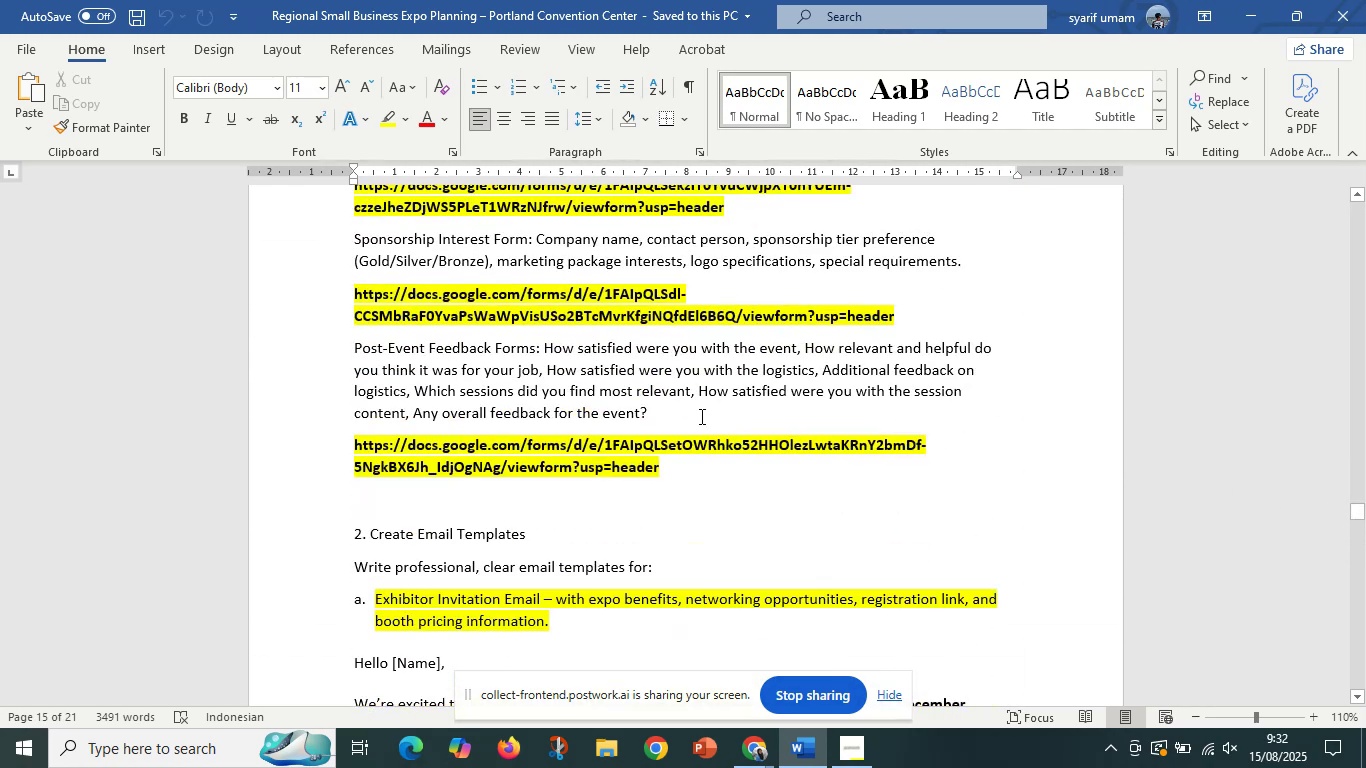 
scroll: coordinate [631, 383], scroll_direction: up, amount: 6.0
 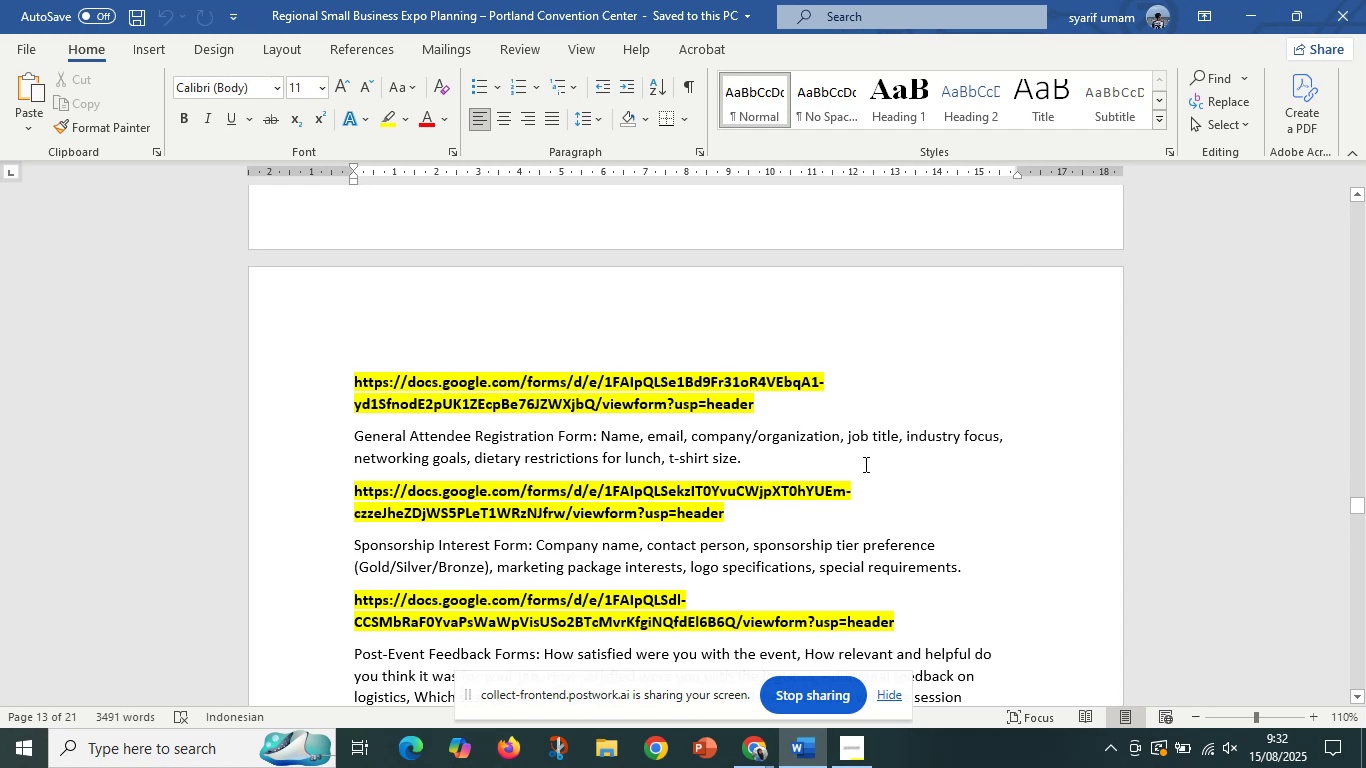 
mouse_move([727, 712])
 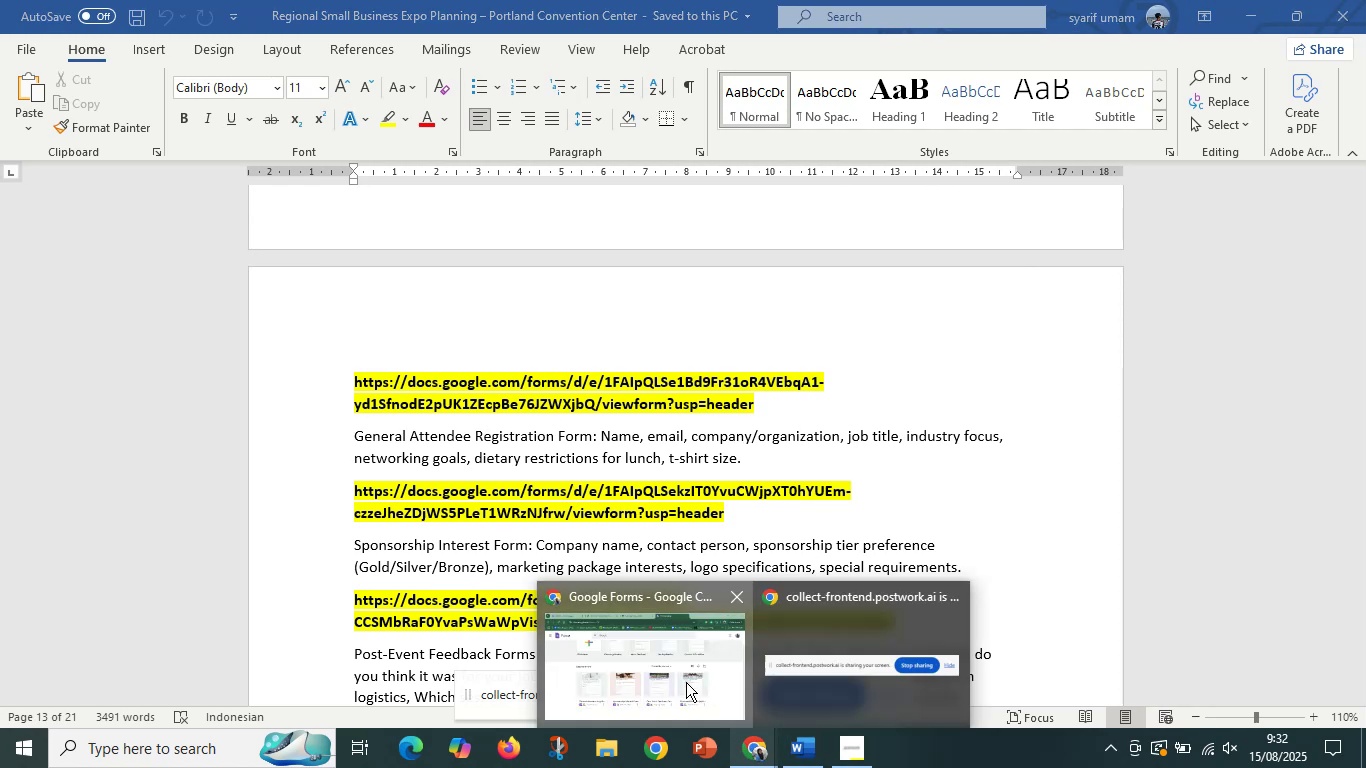 
left_click([686, 682])
 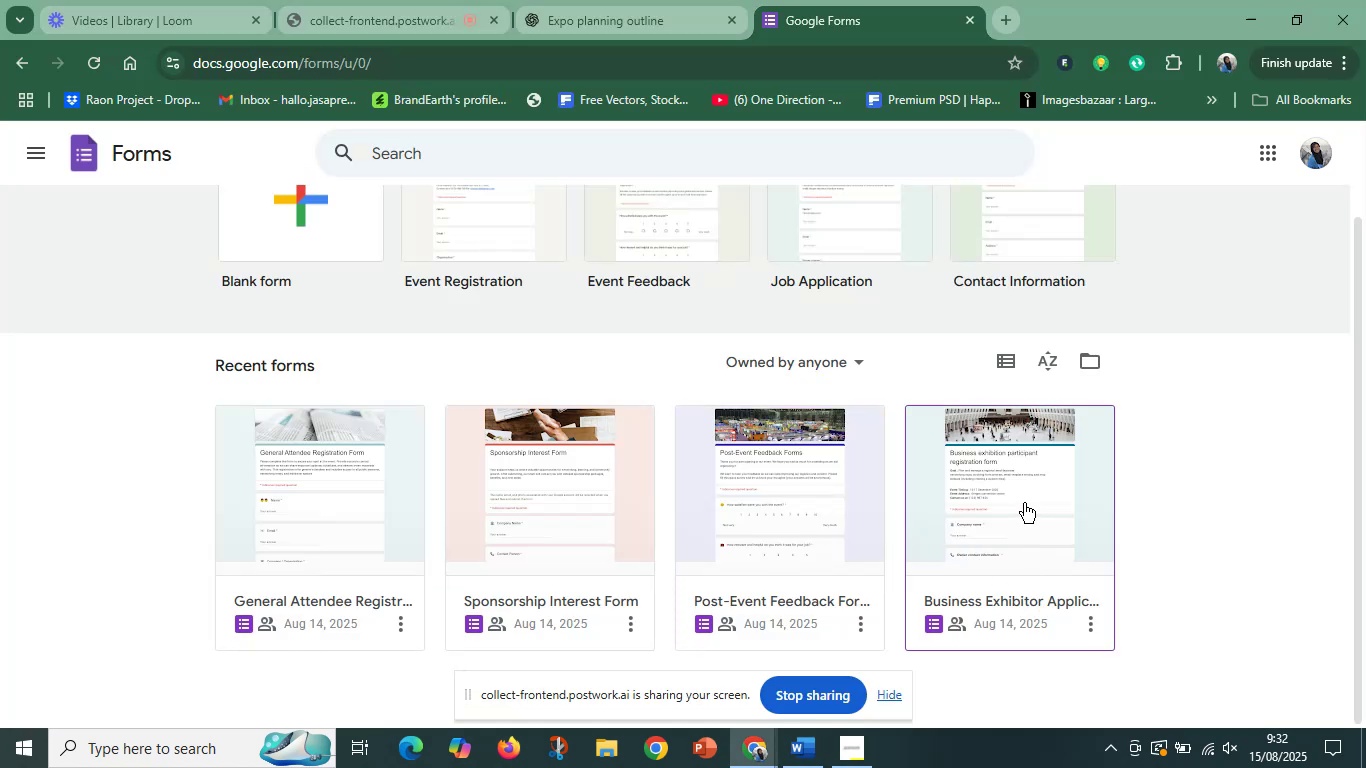 
wait(9.04)
 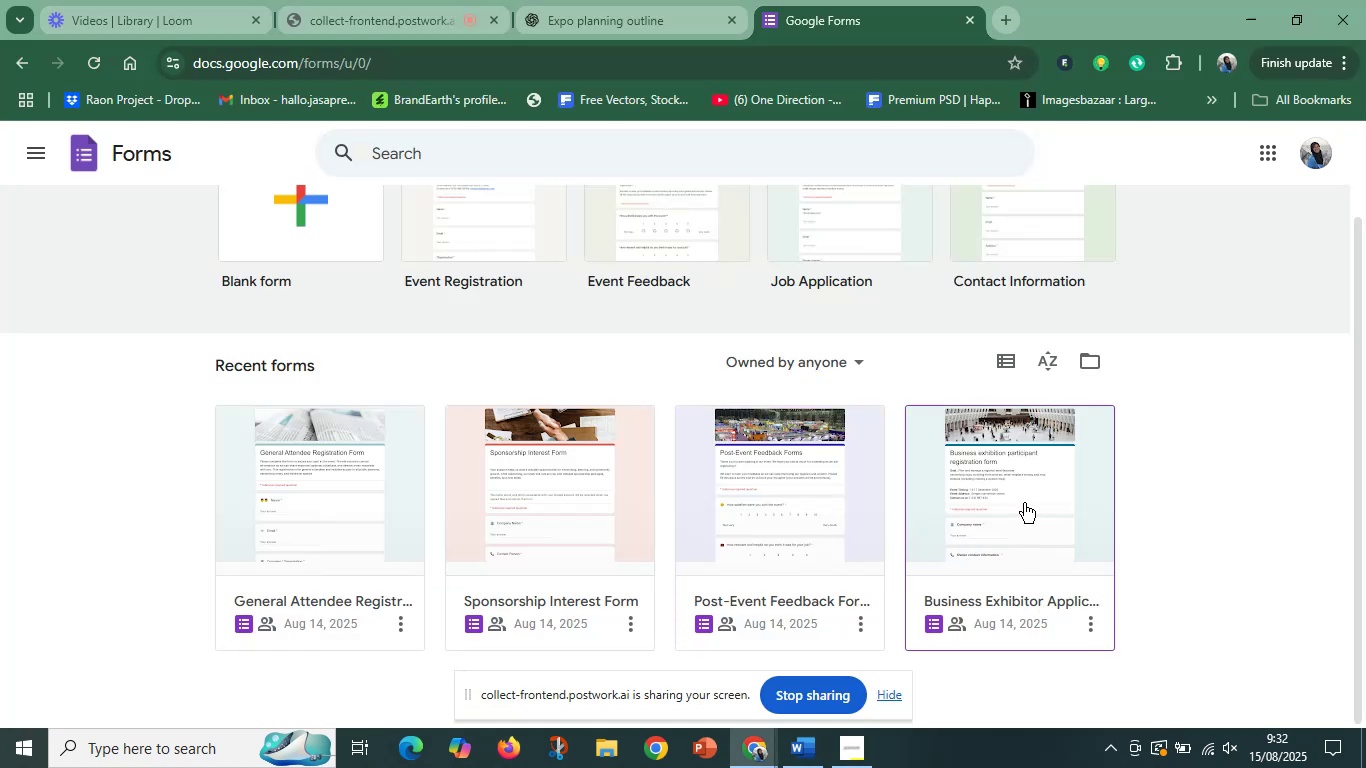 
left_click([812, 749])
 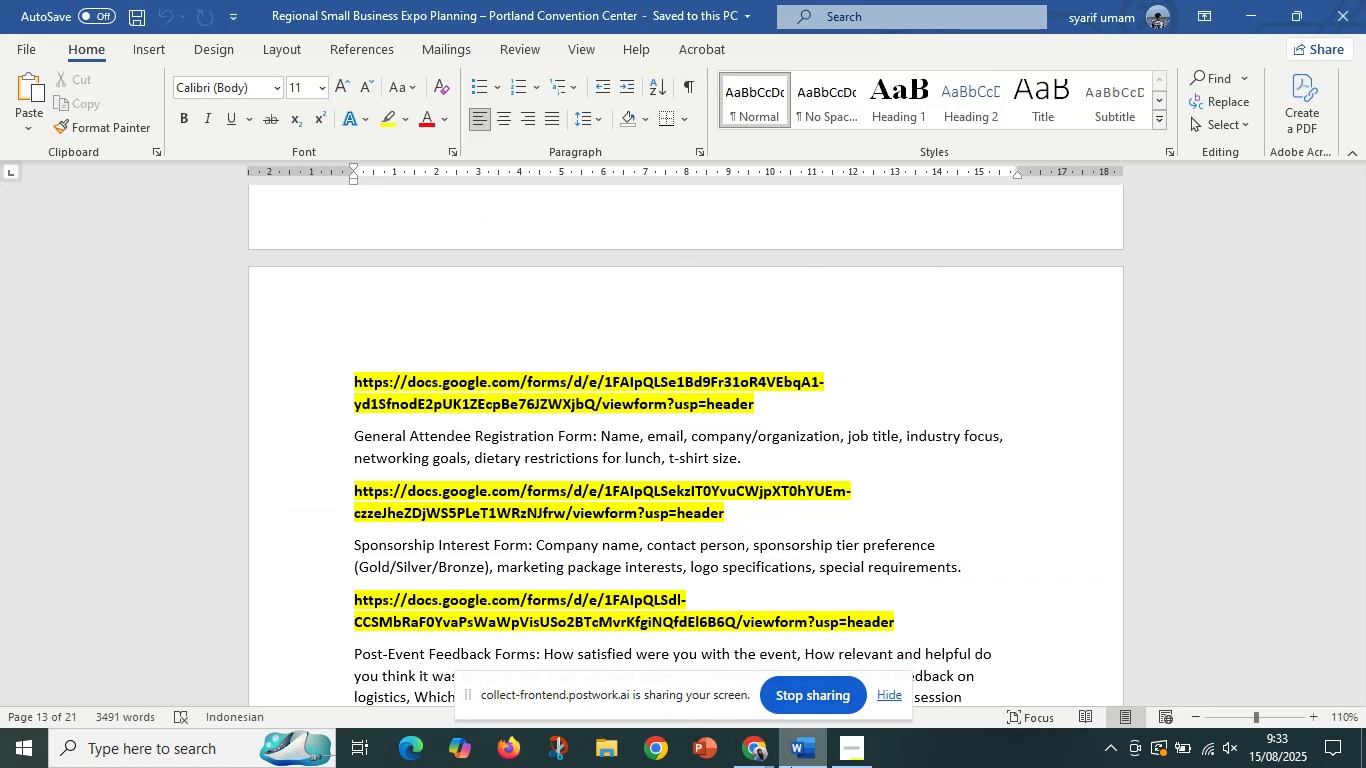 
left_click([765, 748])
 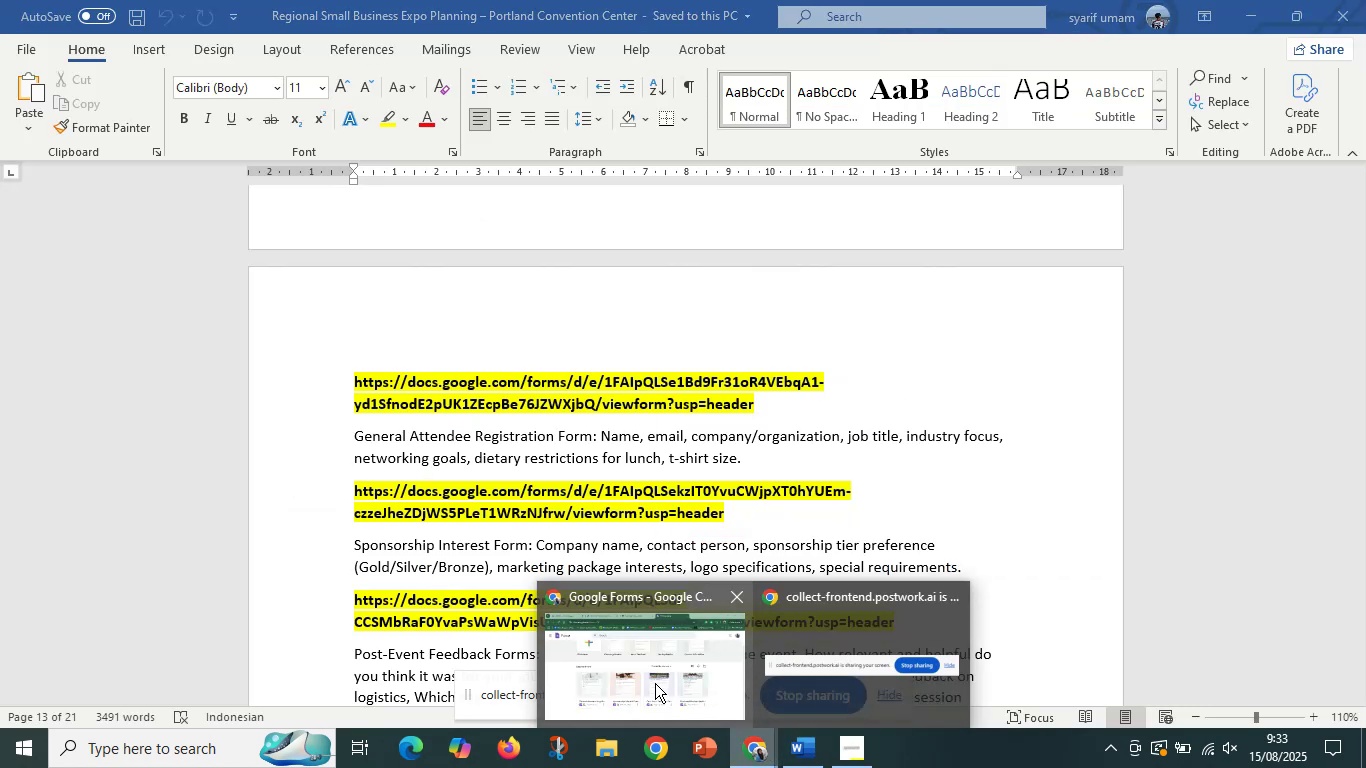 
left_click([655, 683])
 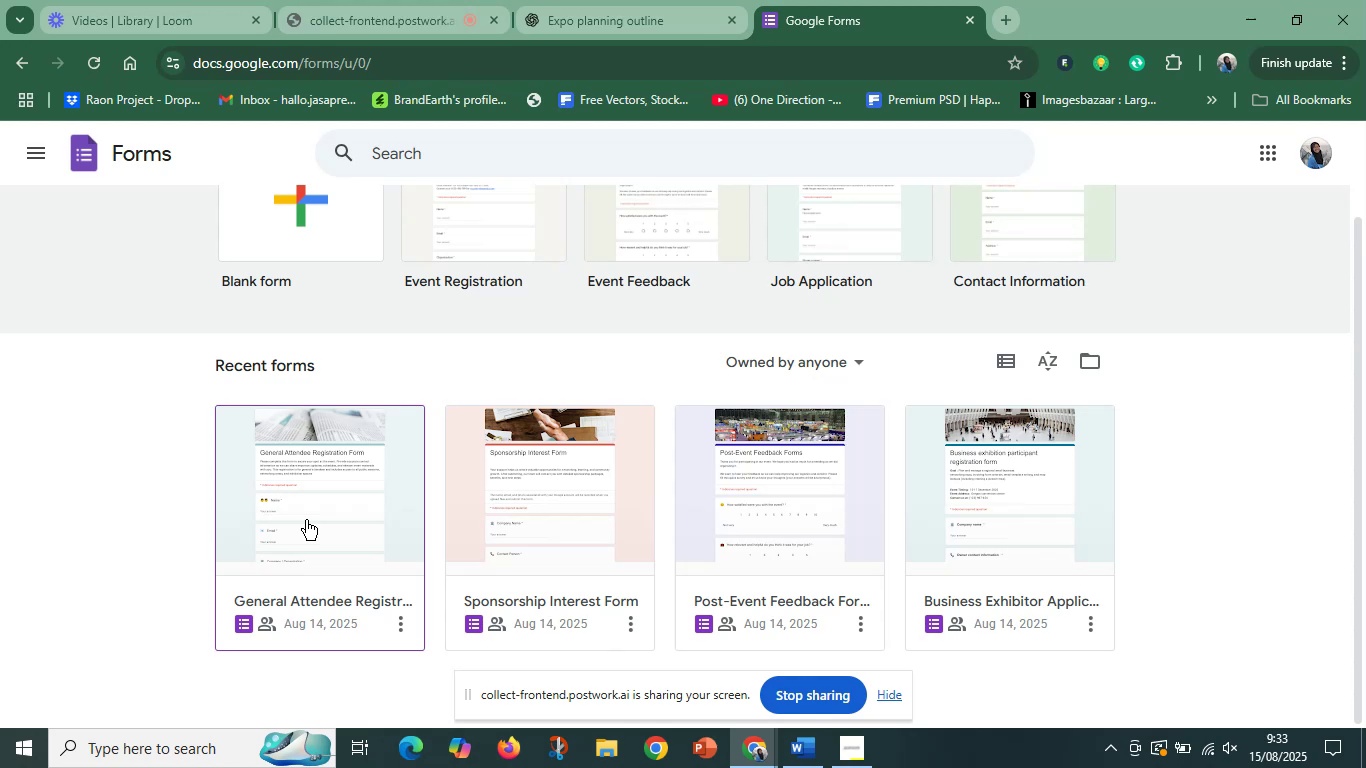 
left_click([306, 520])
 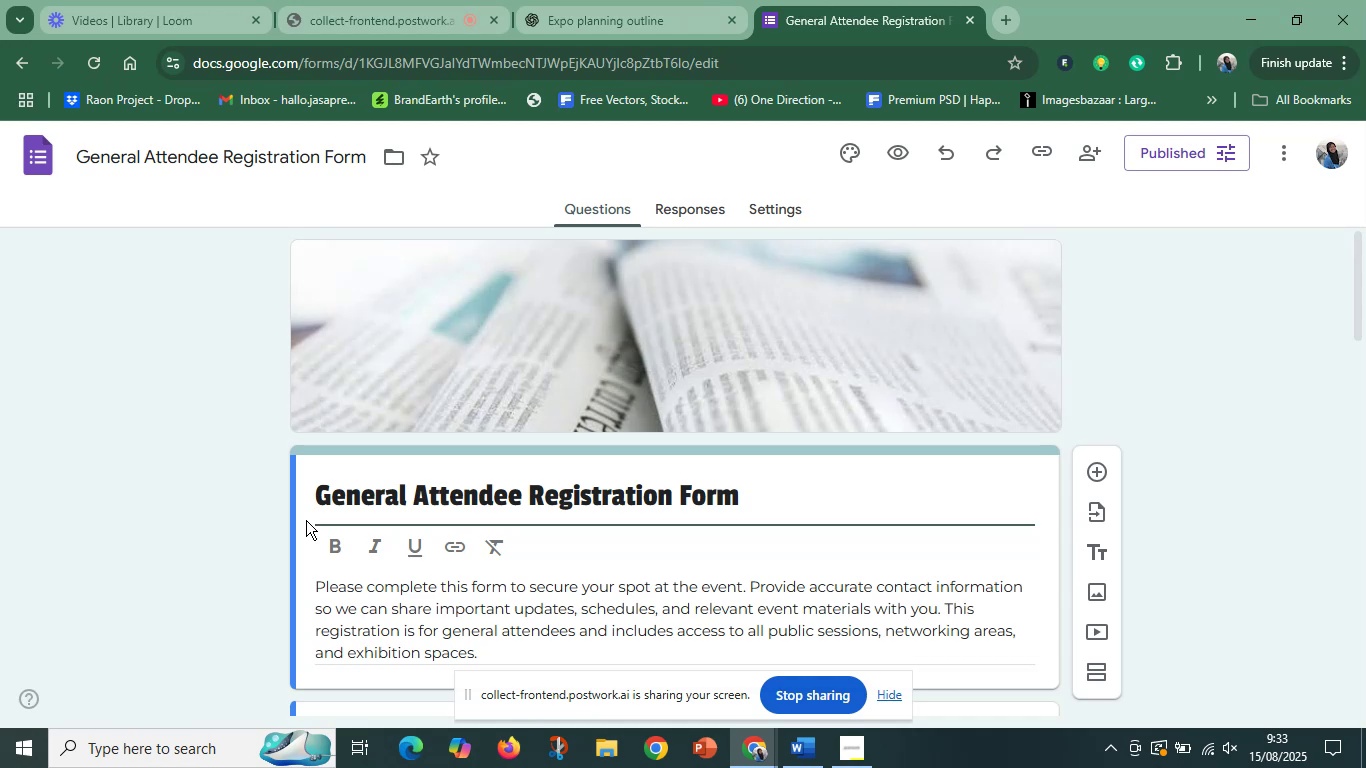 
wait(22.84)
 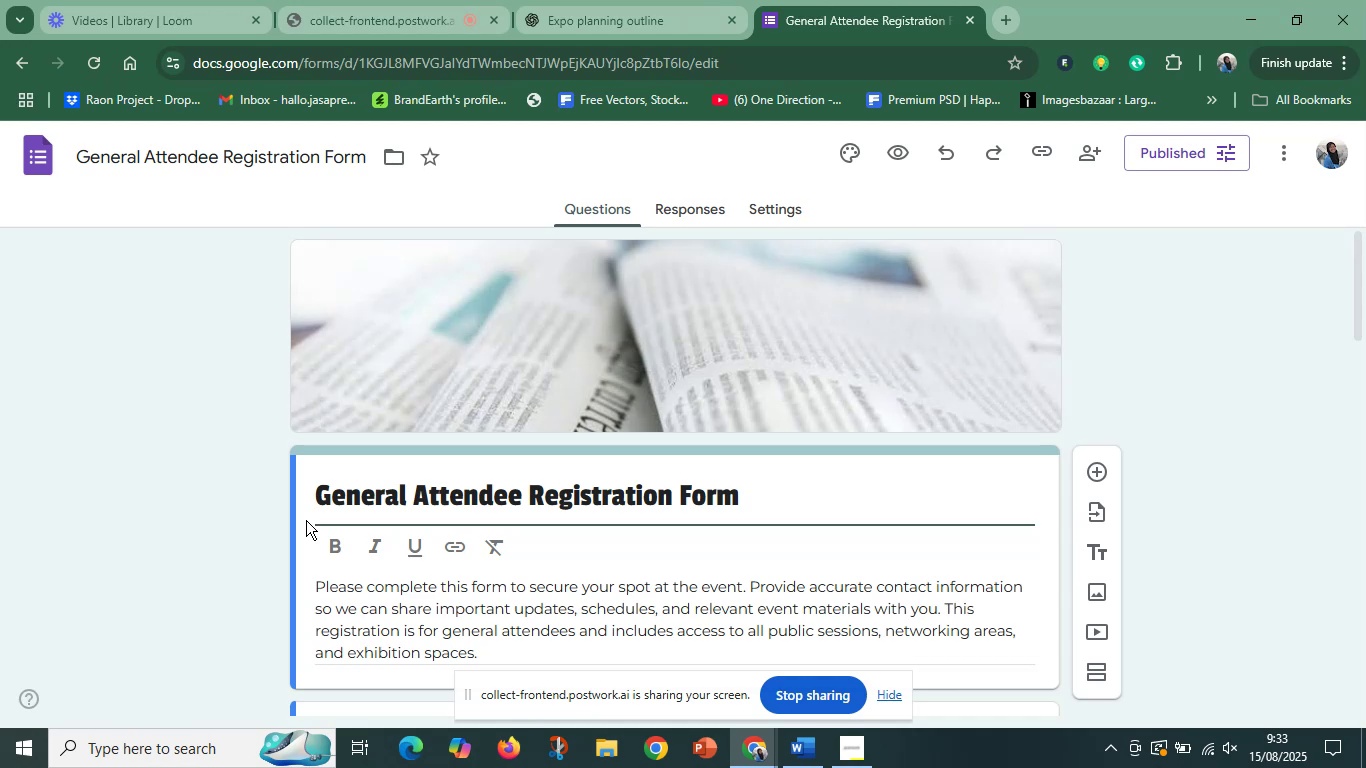 
scroll: coordinate [609, 637], scroll_direction: down, amount: 4.0
 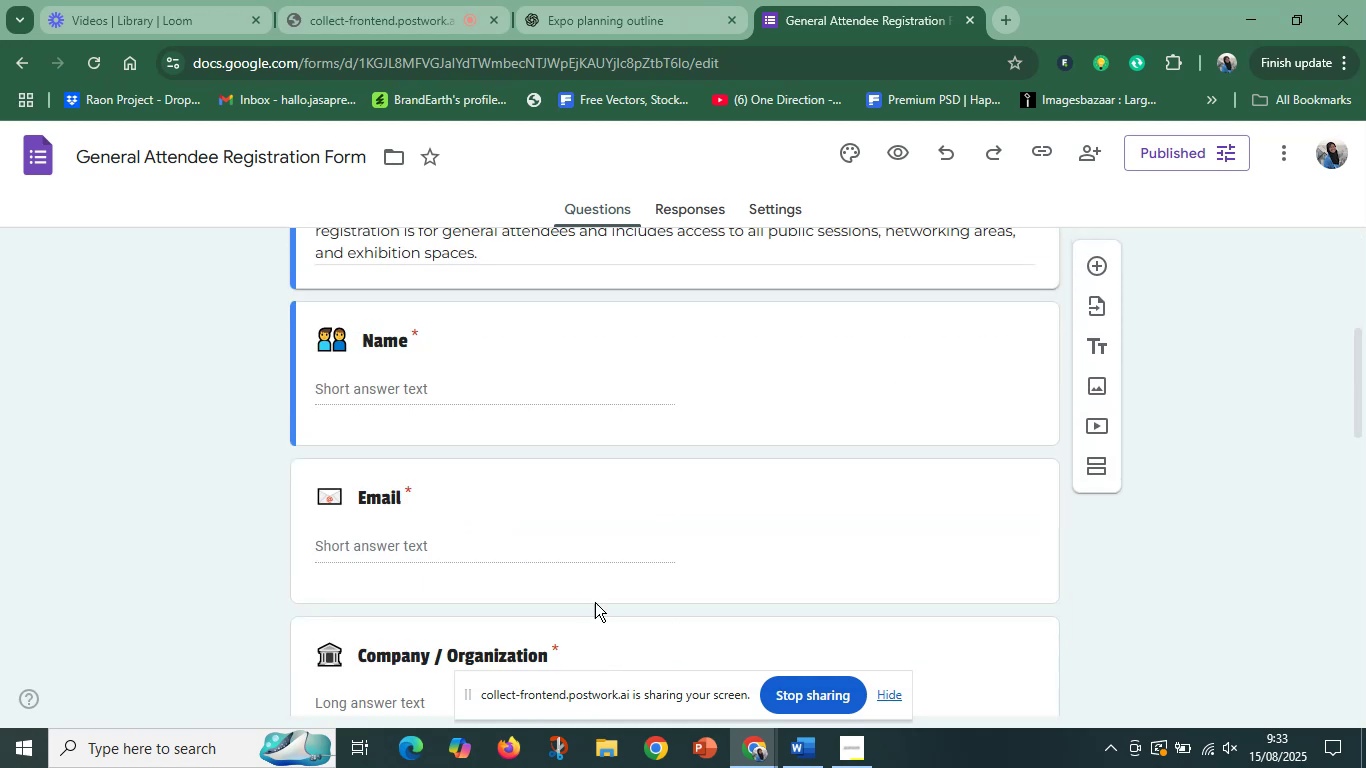 
scroll: coordinate [596, 575], scroll_direction: up, amount: 3.0
 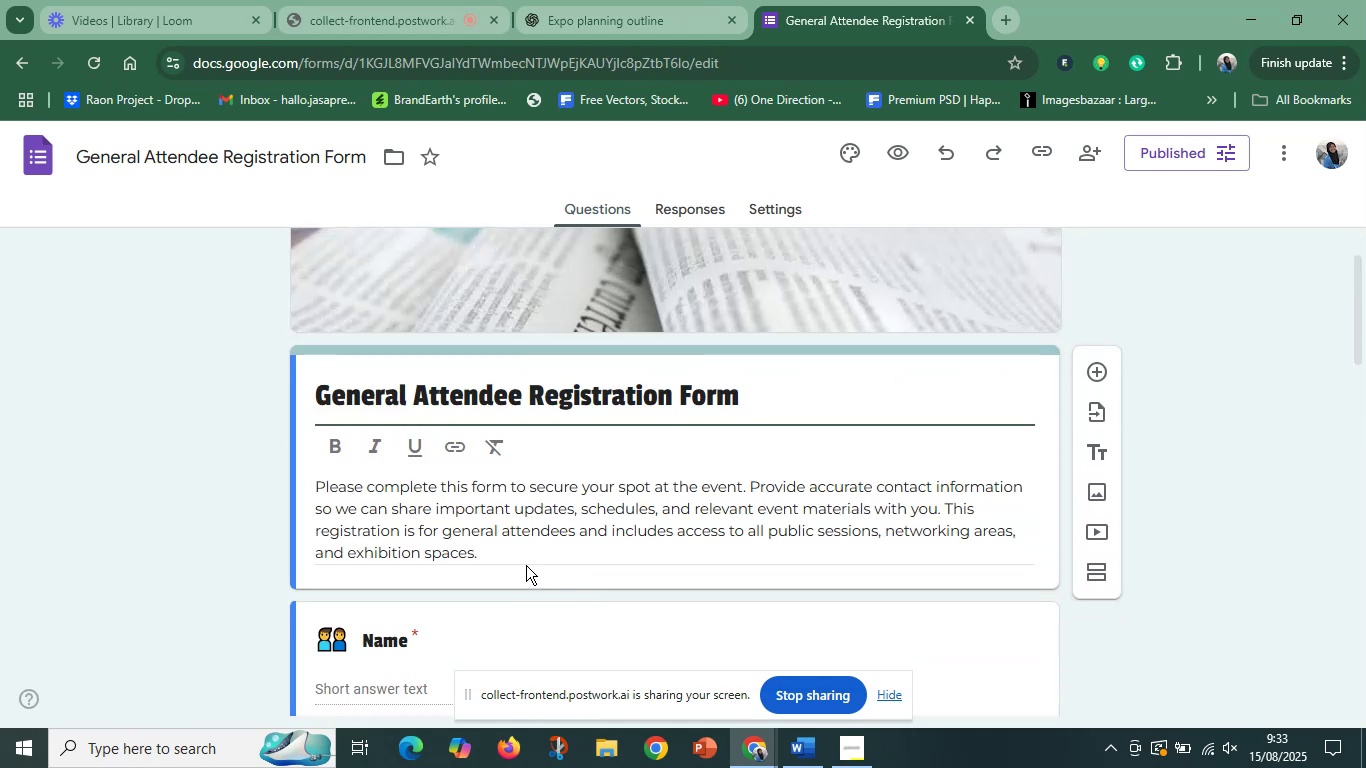 
left_click([528, 553])
 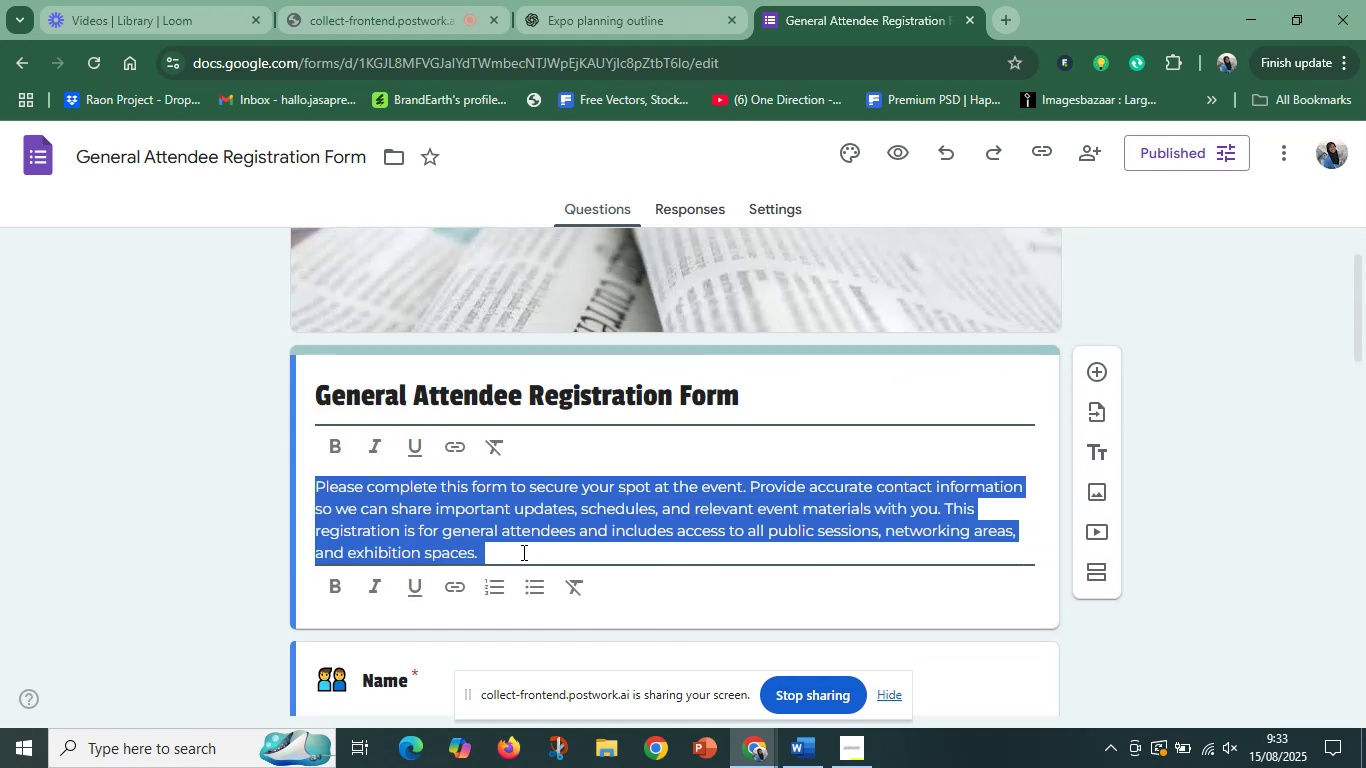 
left_click([522, 552])
 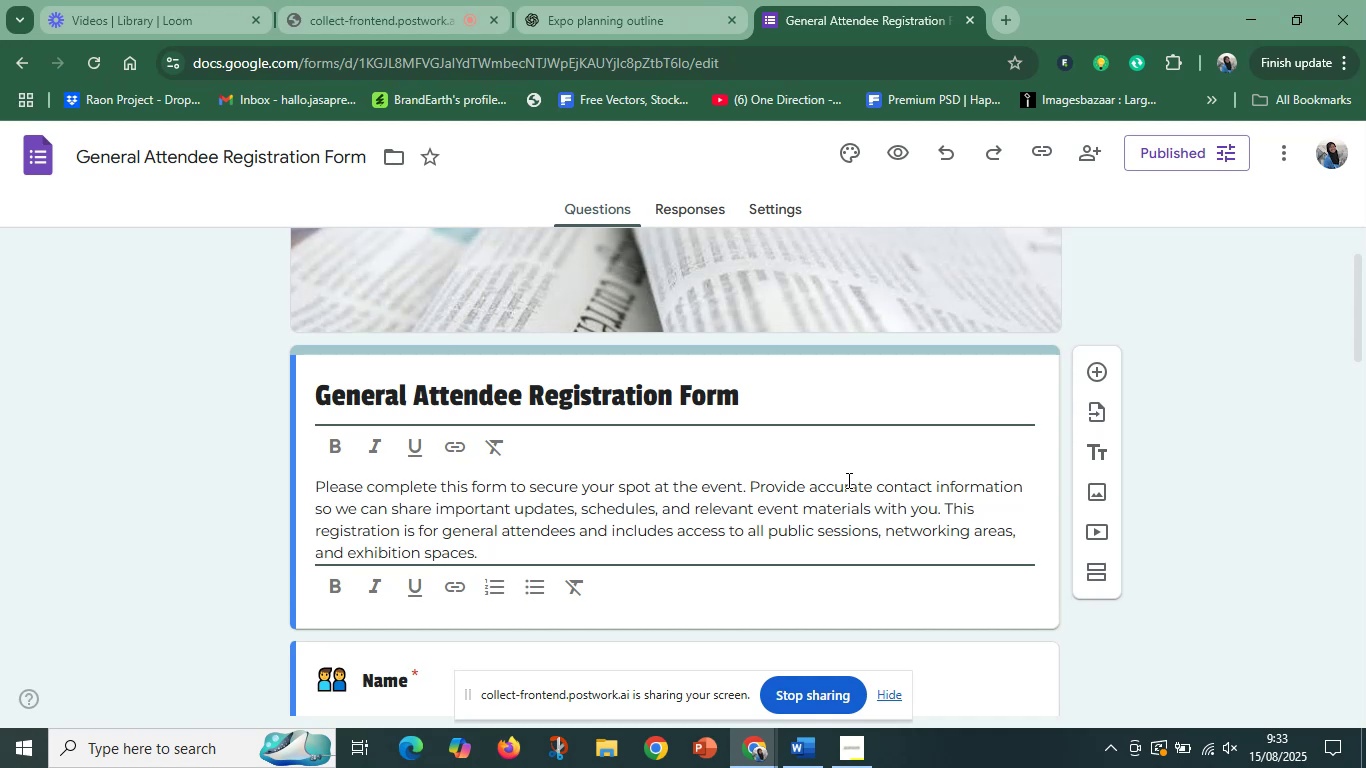 
wait(8.95)
 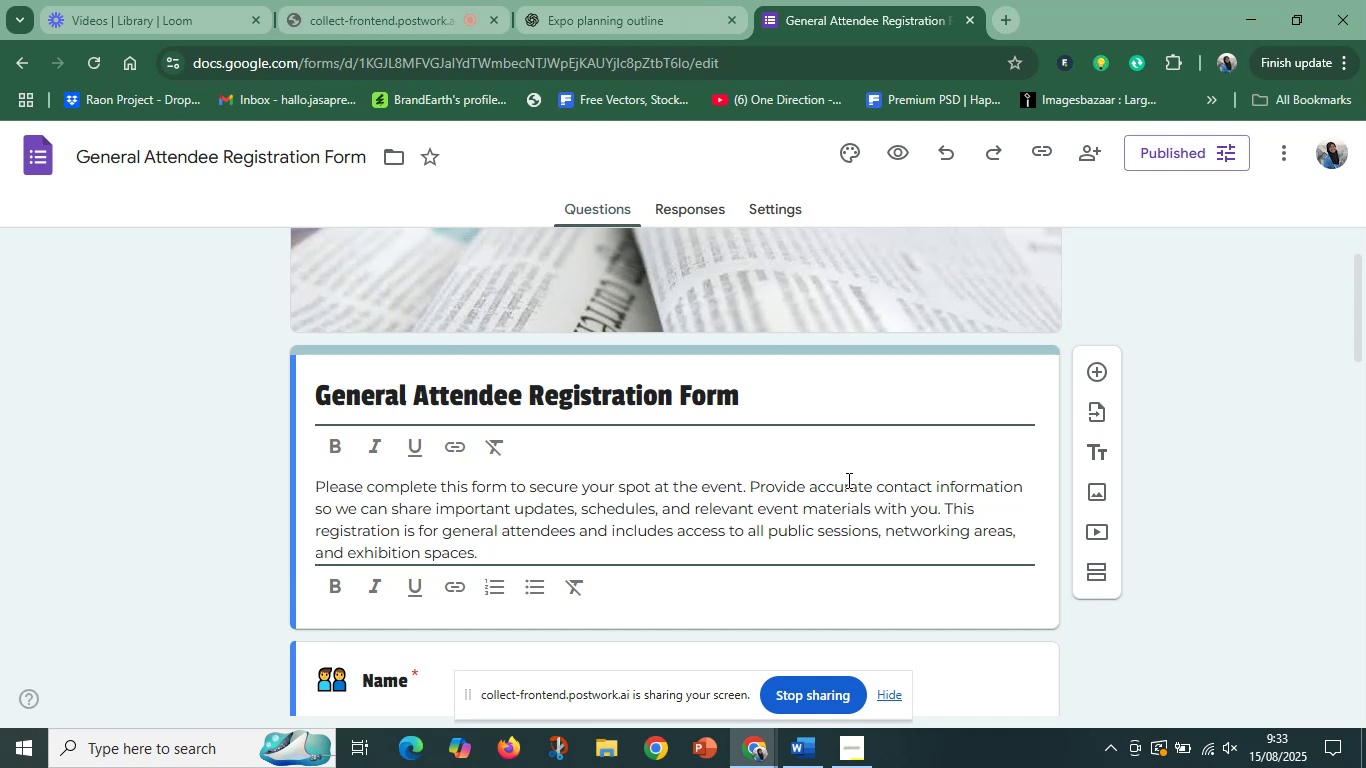 
left_click_drag(start_coordinate=[972, 507], to_coordinate=[1016, 515])
 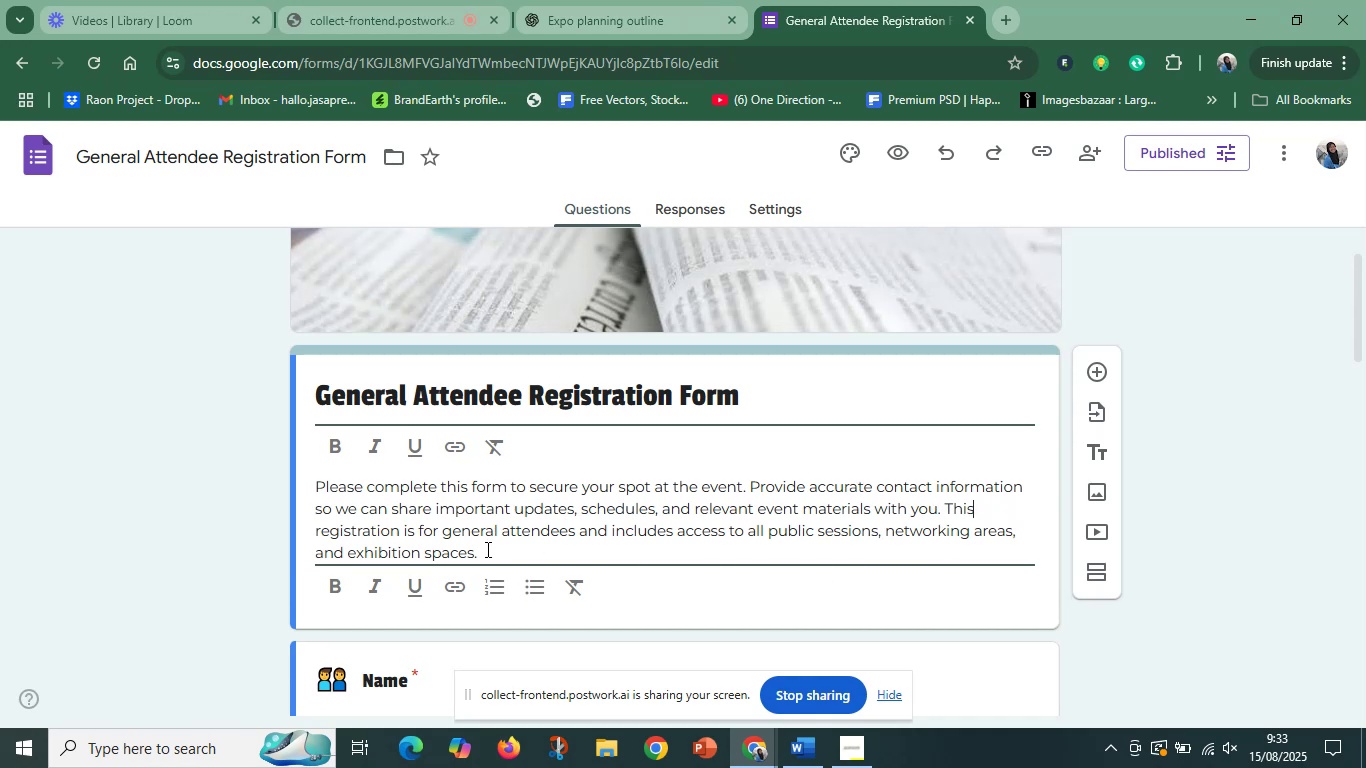 
left_click([486, 550])
 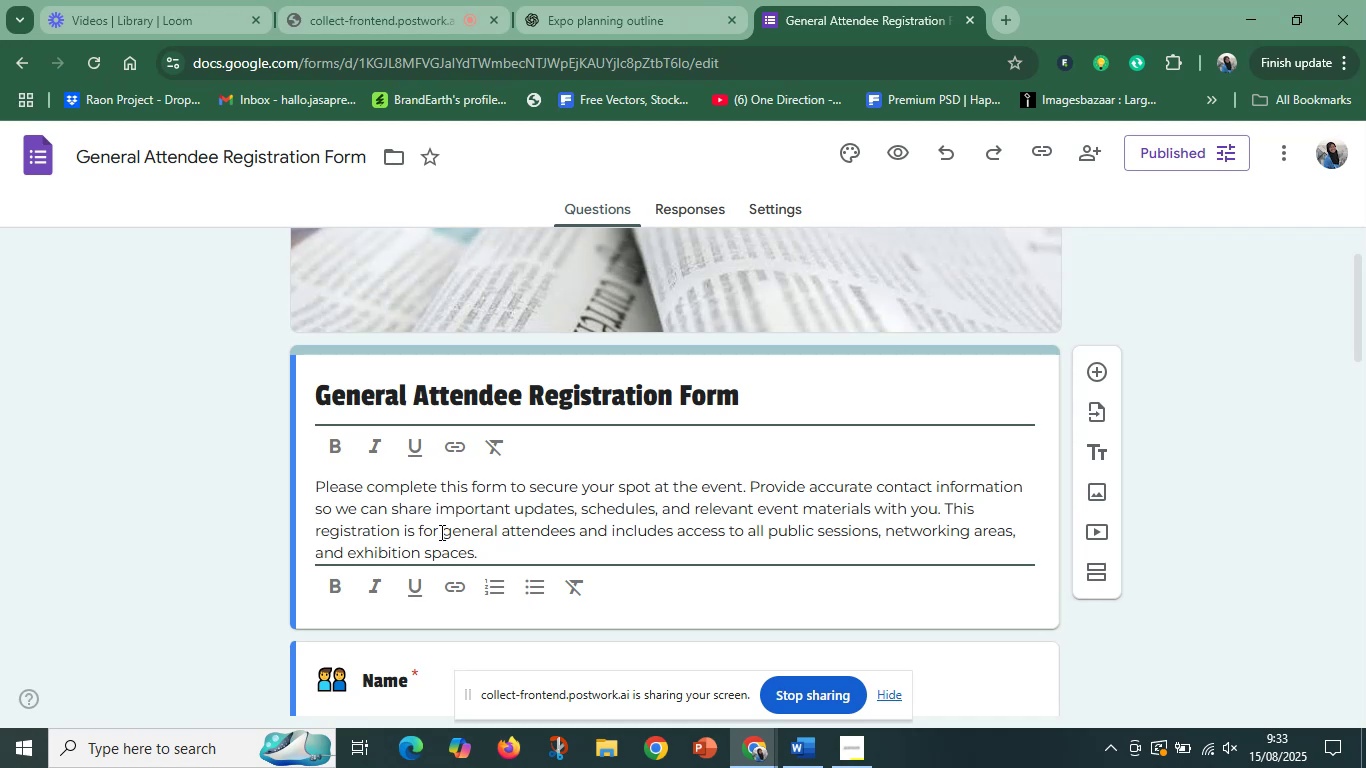 
scroll: coordinate [596, 572], scroll_direction: down, amount: 3.0
 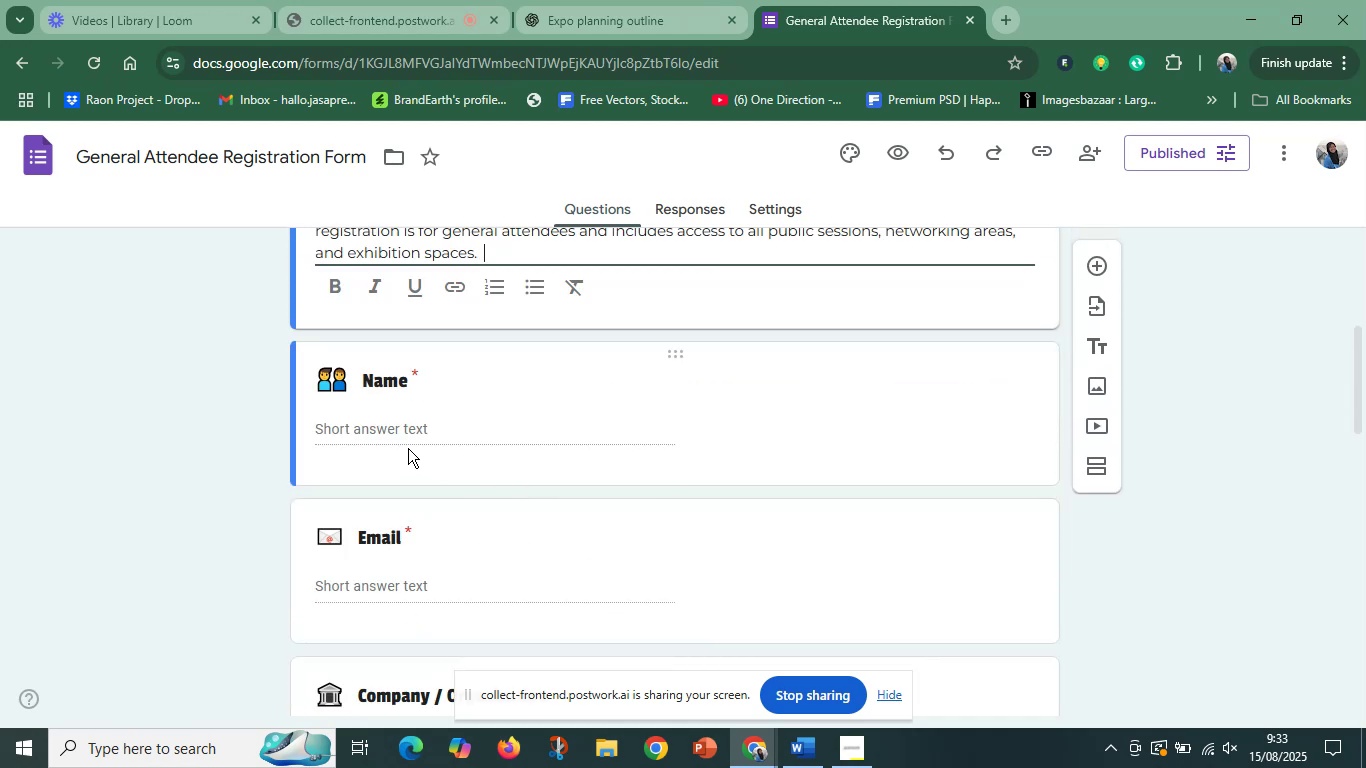 
left_click([409, 440])
 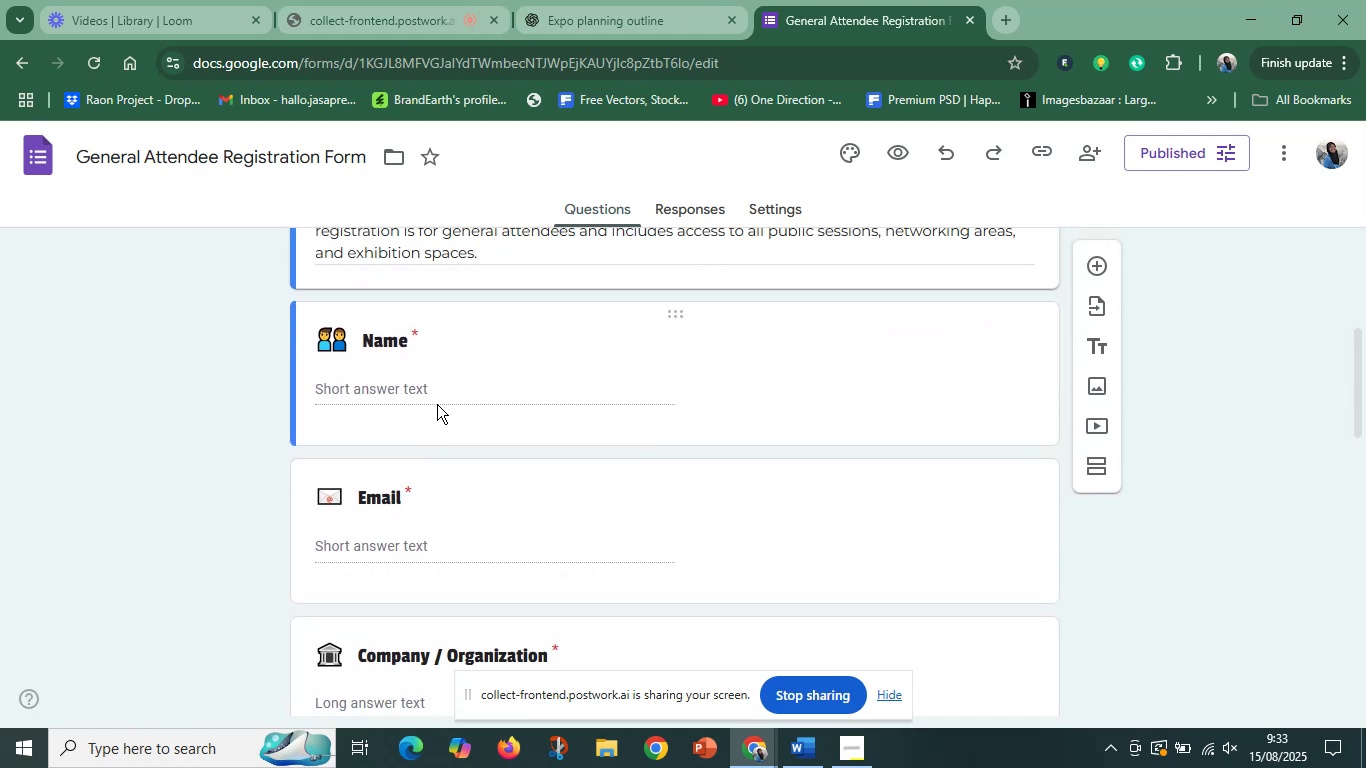 
left_click([437, 404])
 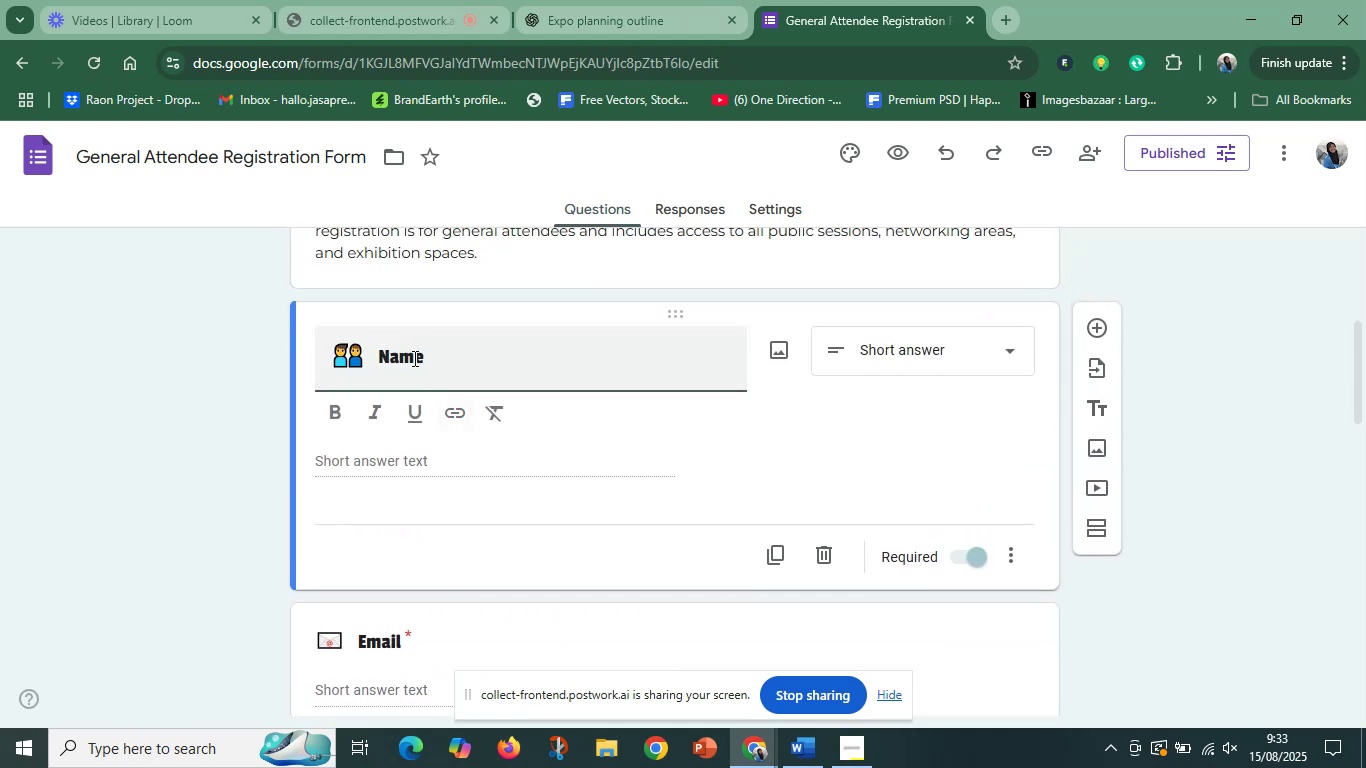 
left_click([393, 354])
 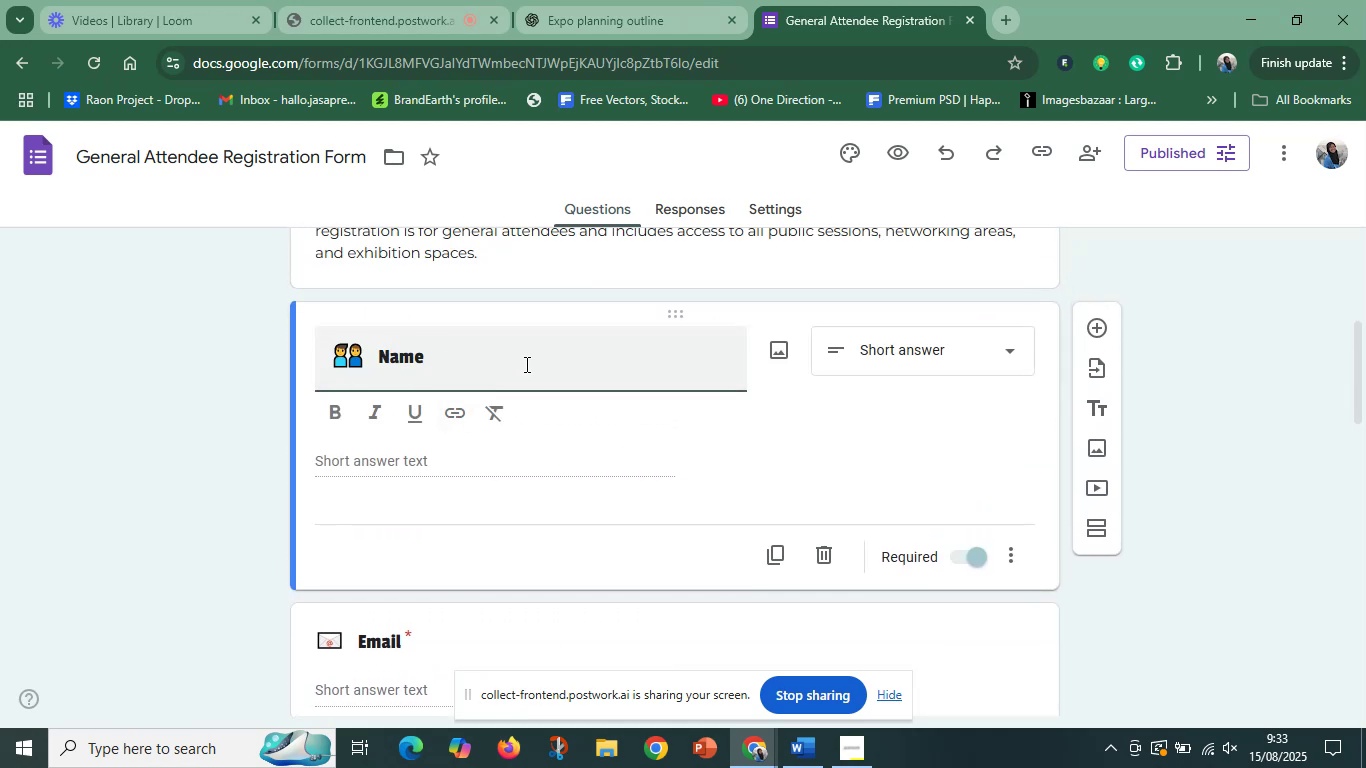 
left_click([525, 364])
 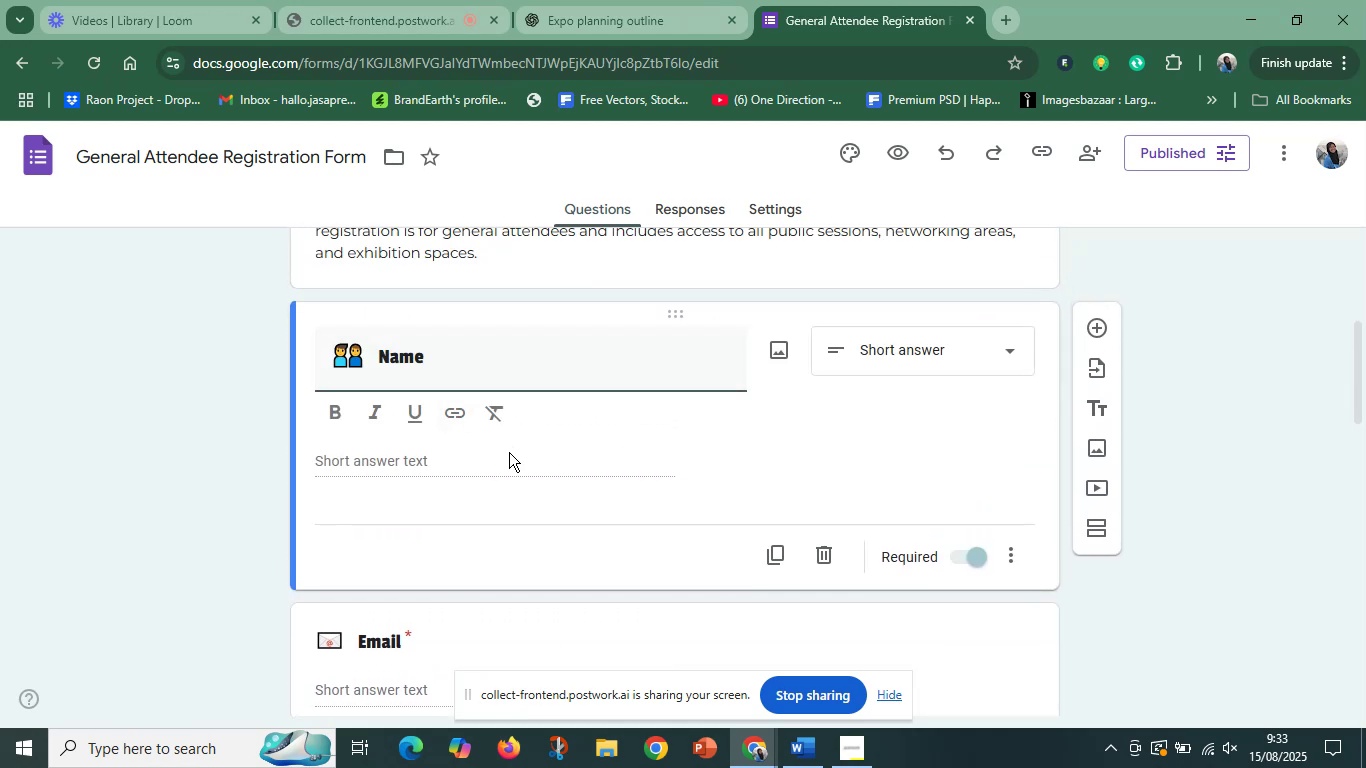 
left_click([509, 452])
 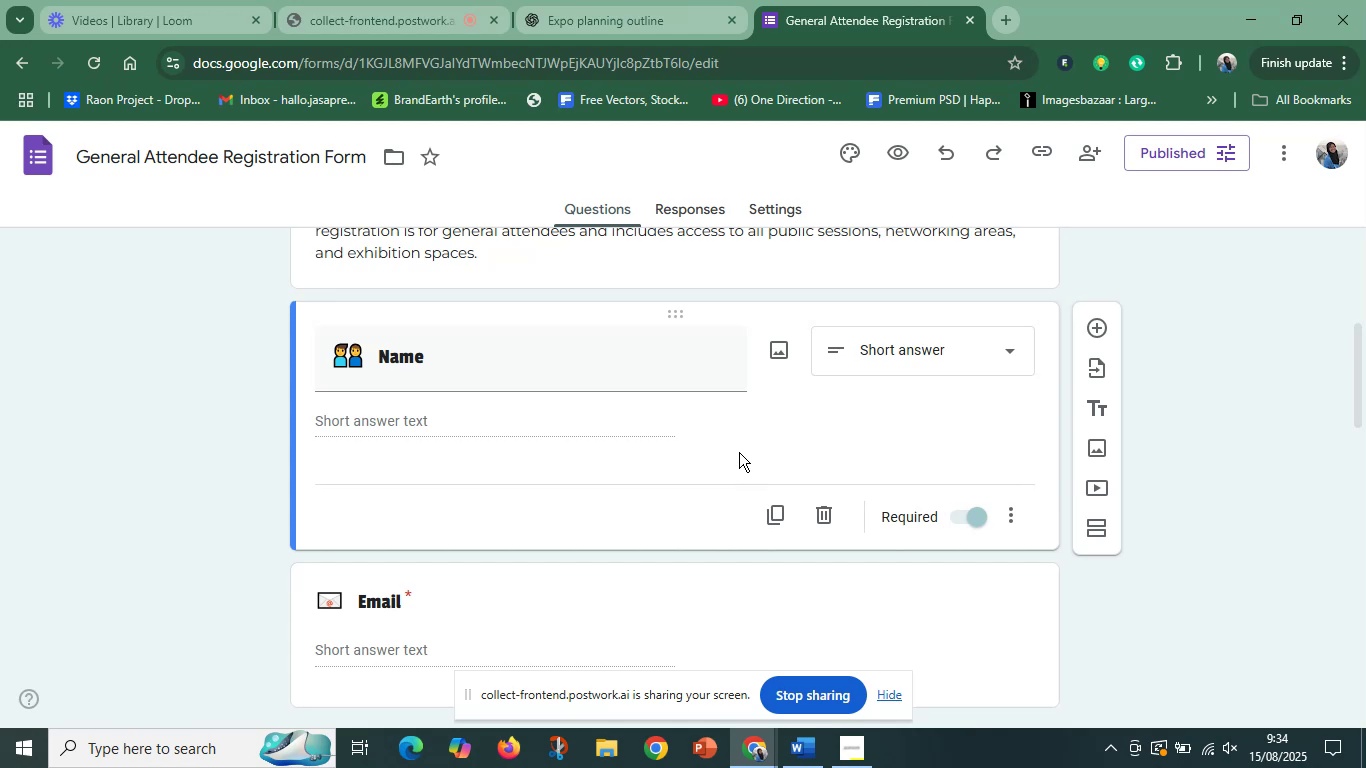 
wait(28.98)
 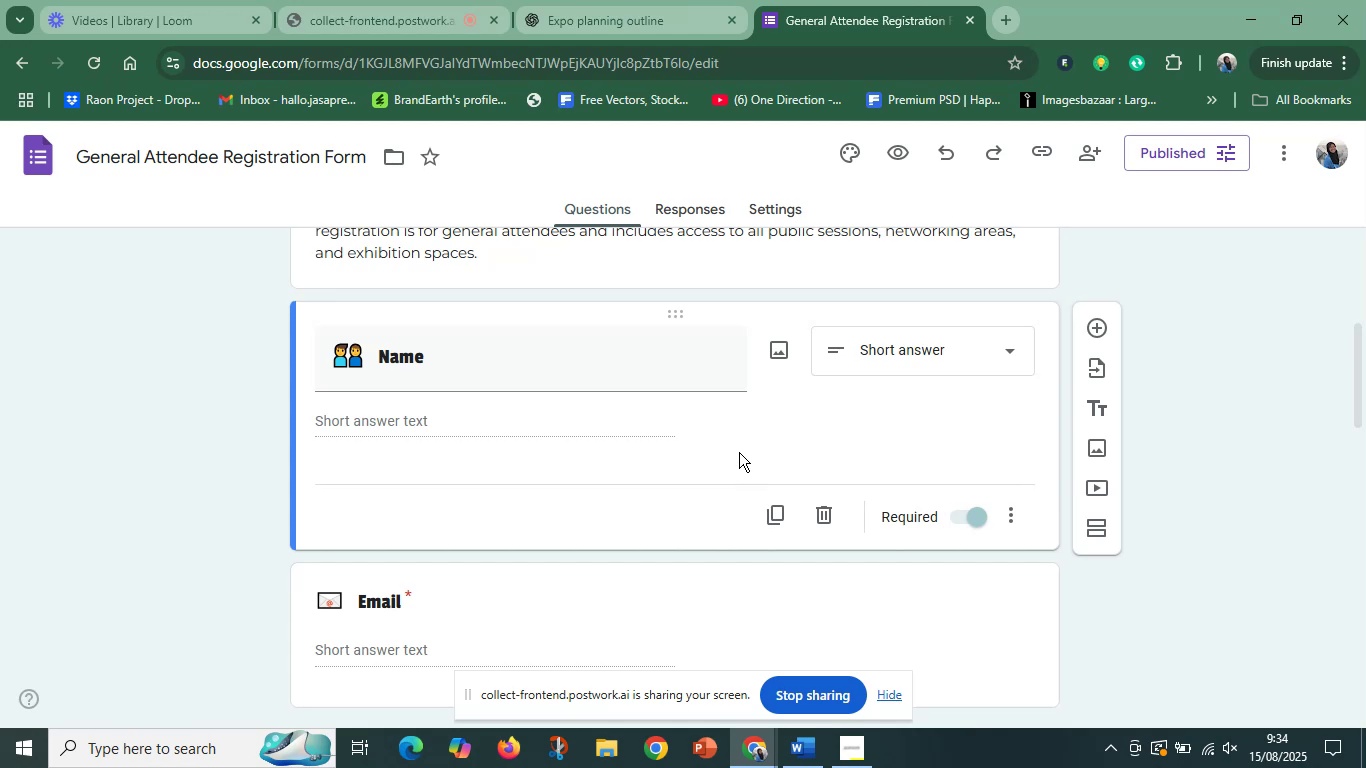 
scroll: coordinate [629, 445], scroll_direction: up, amount: 2.0
 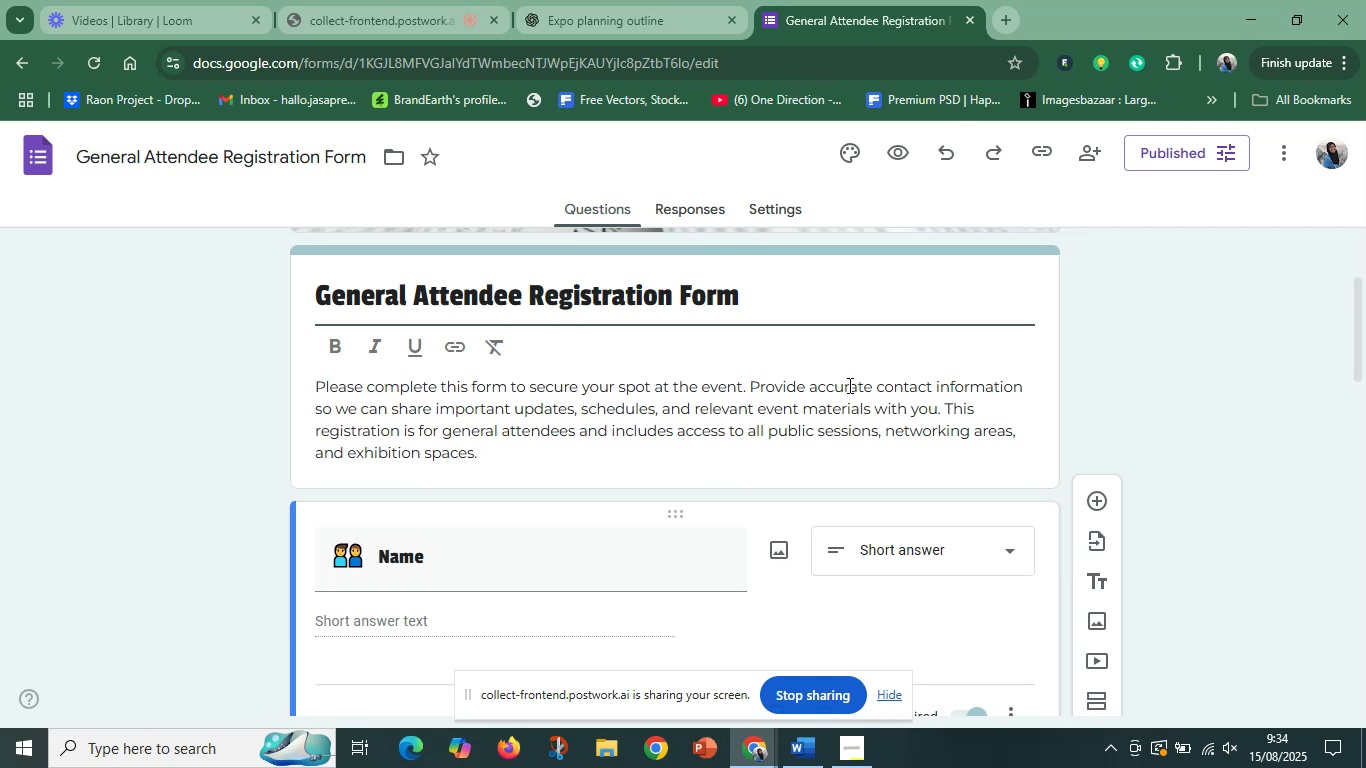 
wait(8.35)
 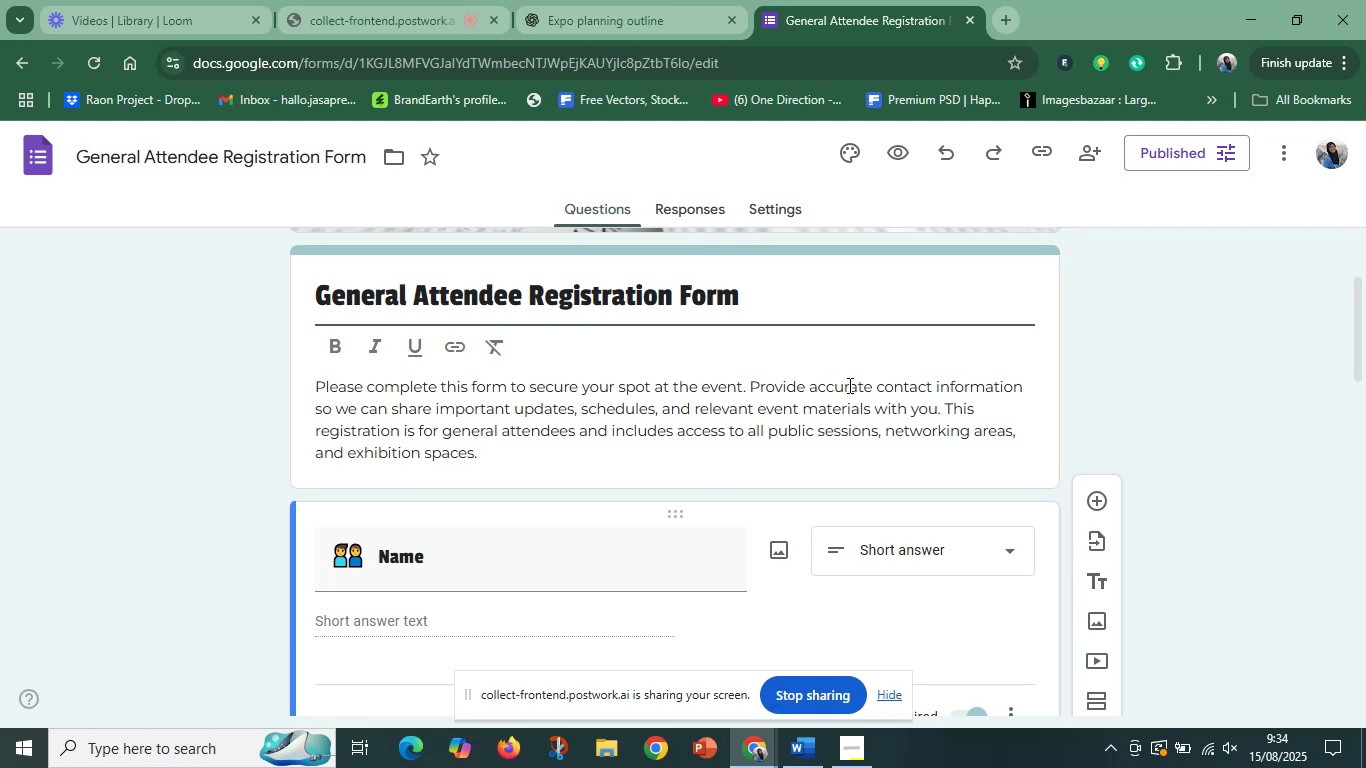 
scroll: coordinate [553, 454], scroll_direction: down, amount: 3.0
 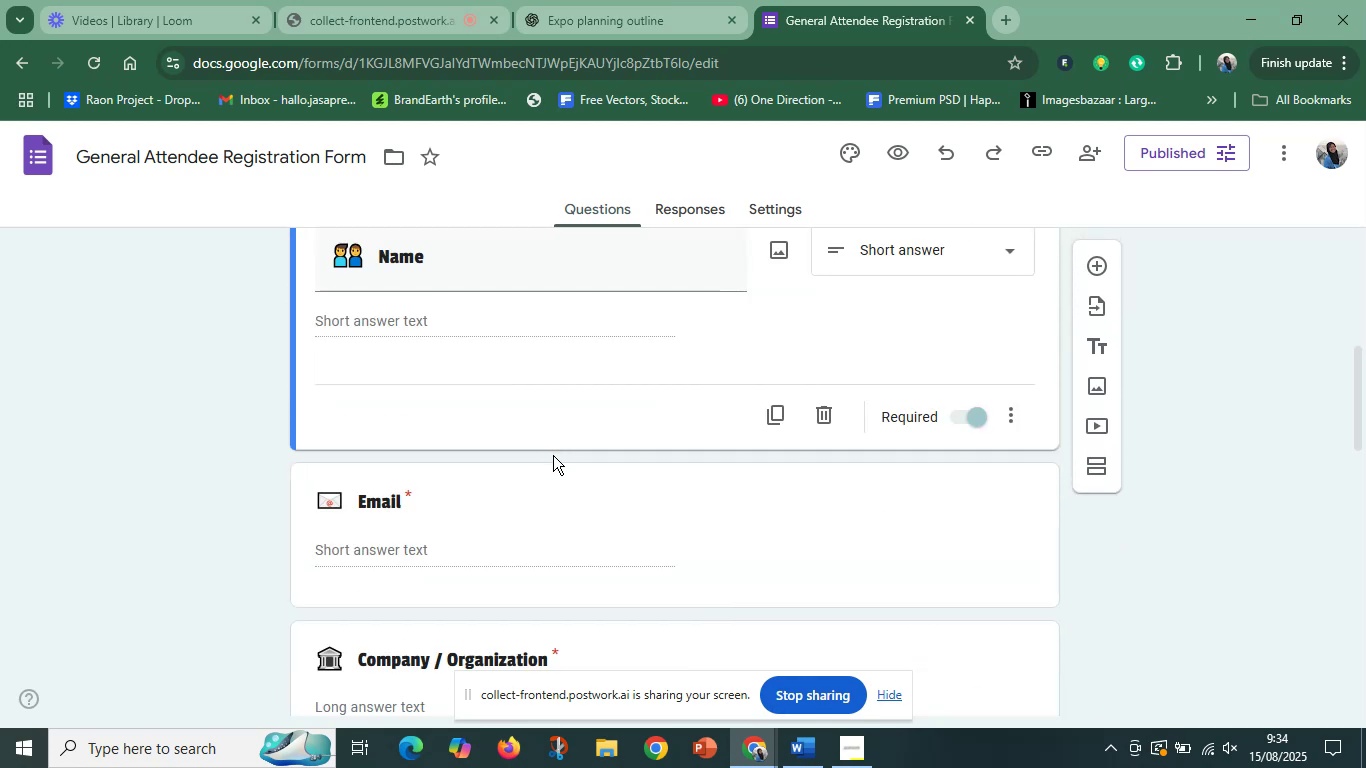 
scroll: coordinate [553, 455], scroll_direction: up, amount: 3.0
 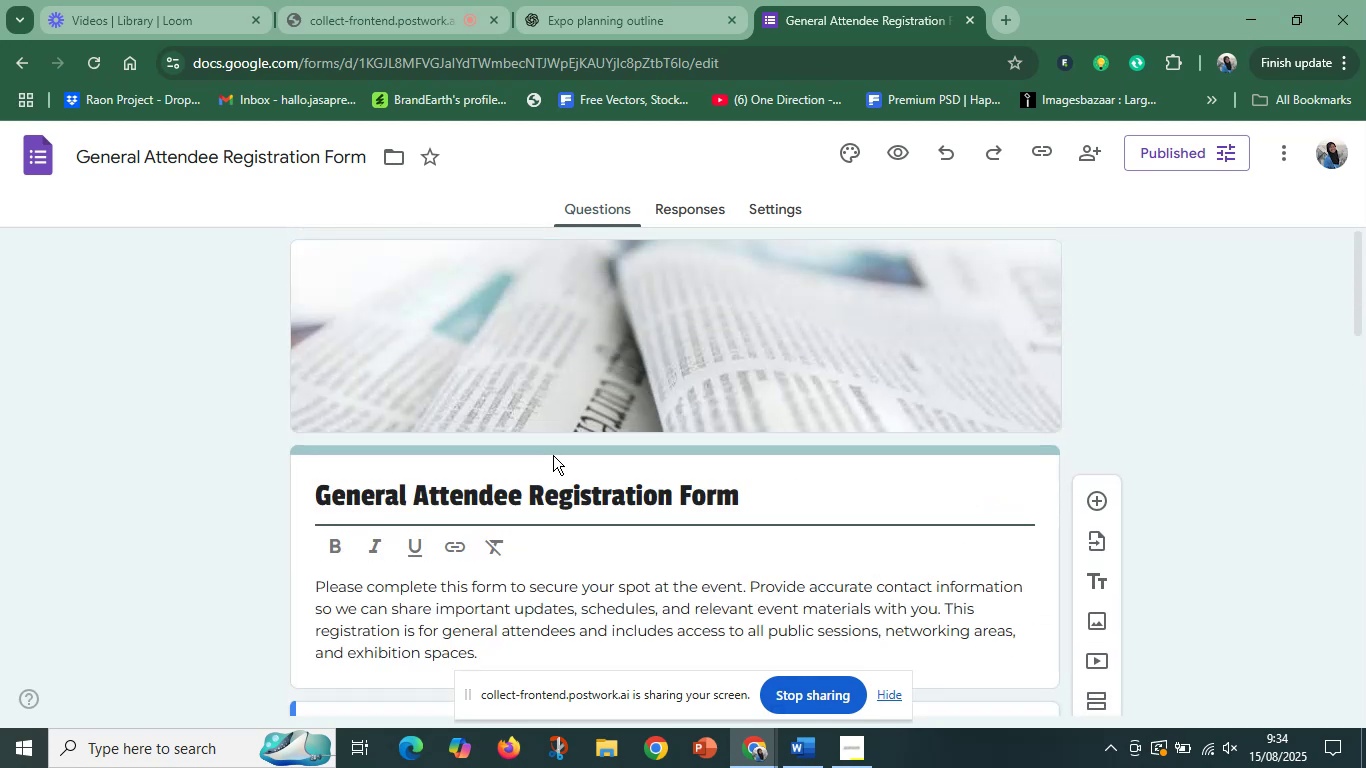 
scroll: coordinate [553, 455], scroll_direction: down, amount: 2.0
 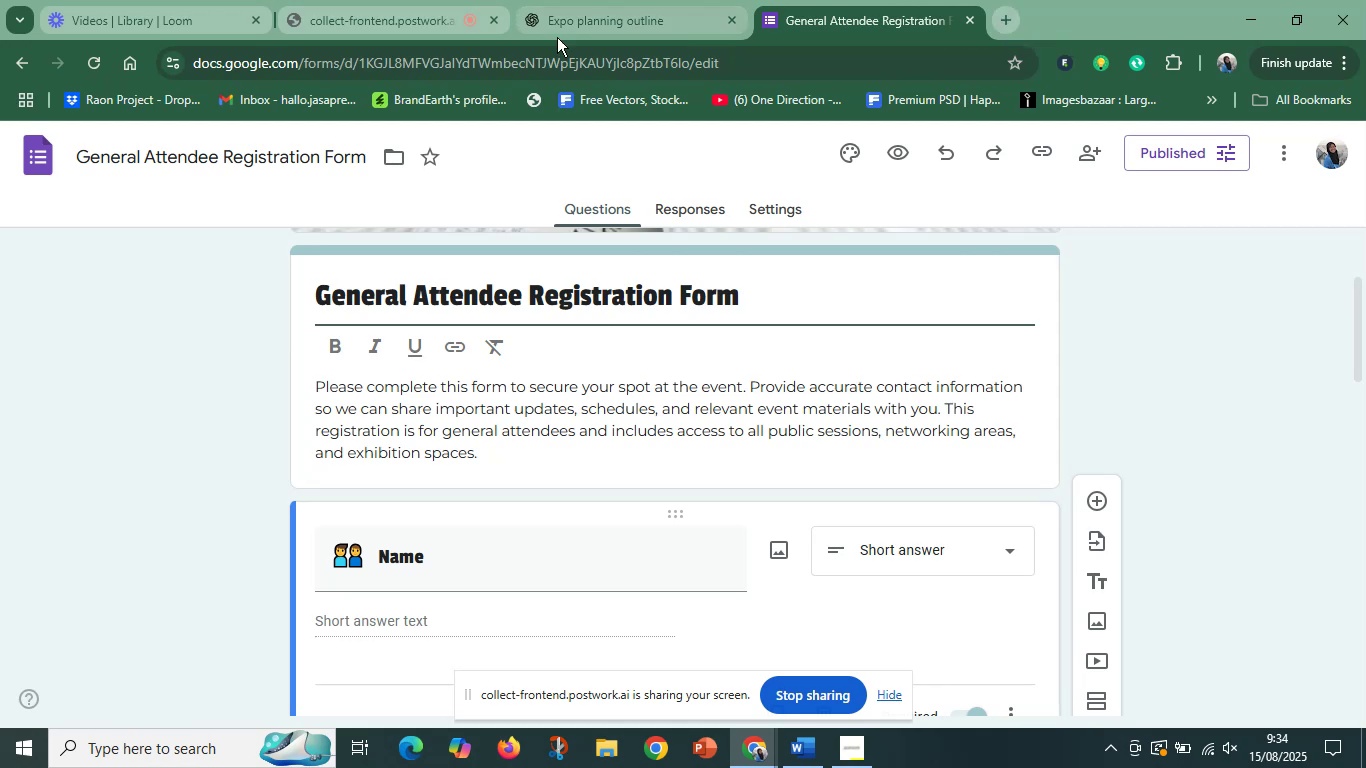 
wait(5.1)
 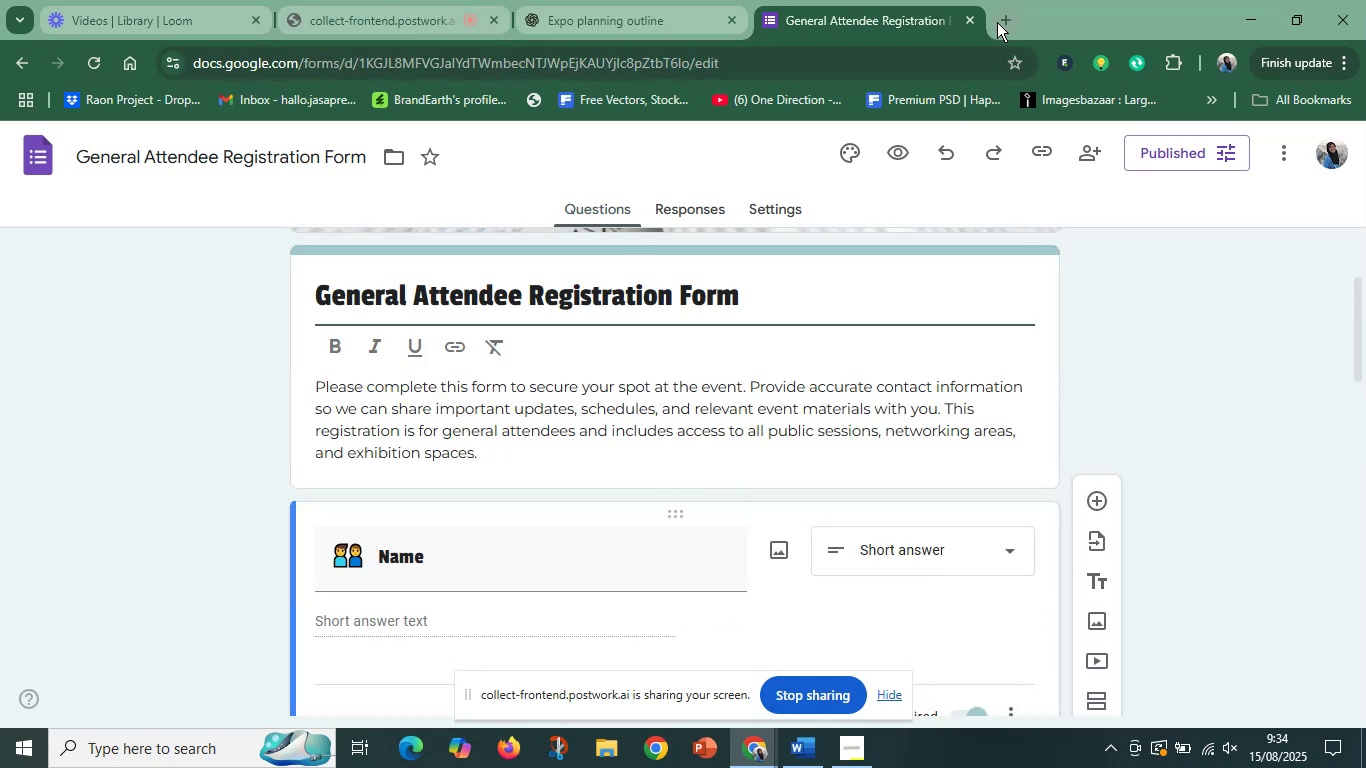 
left_click([739, 64])
 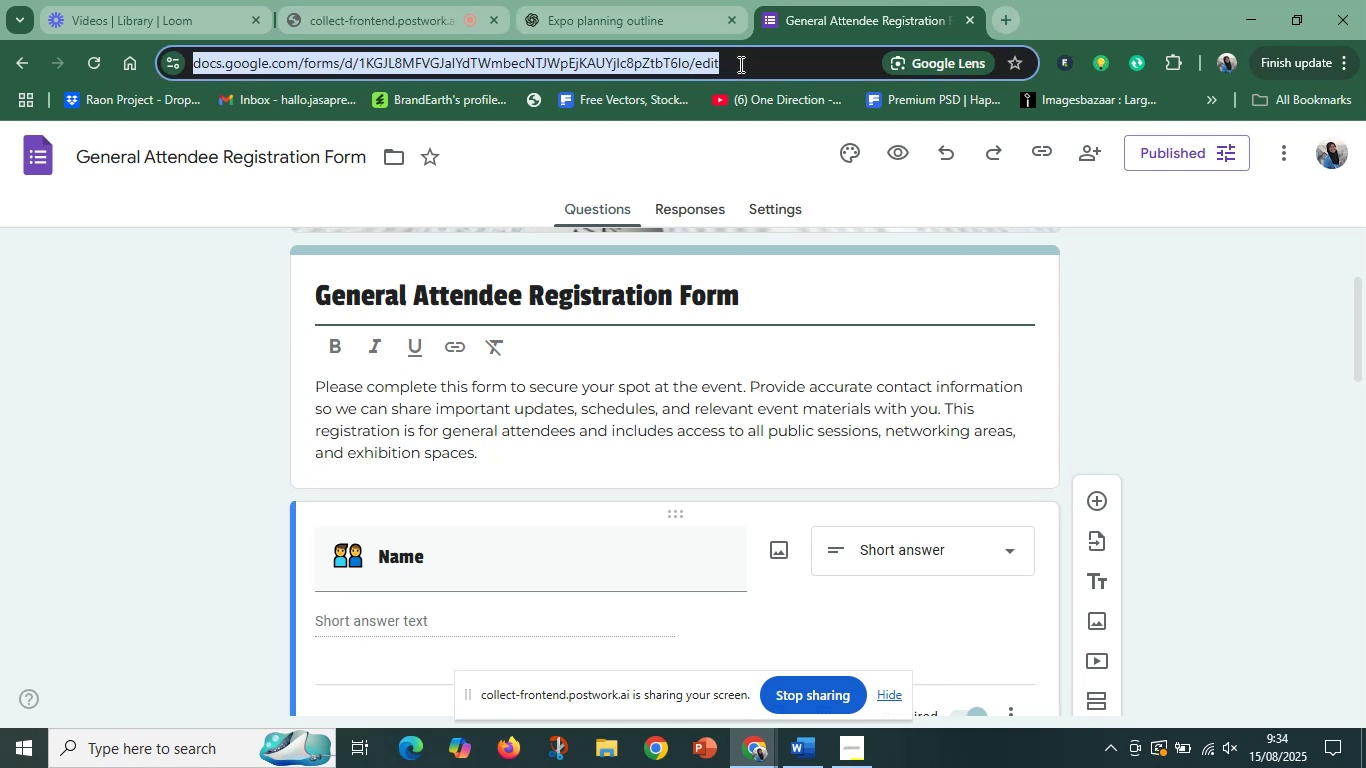 
key(Control+C)
 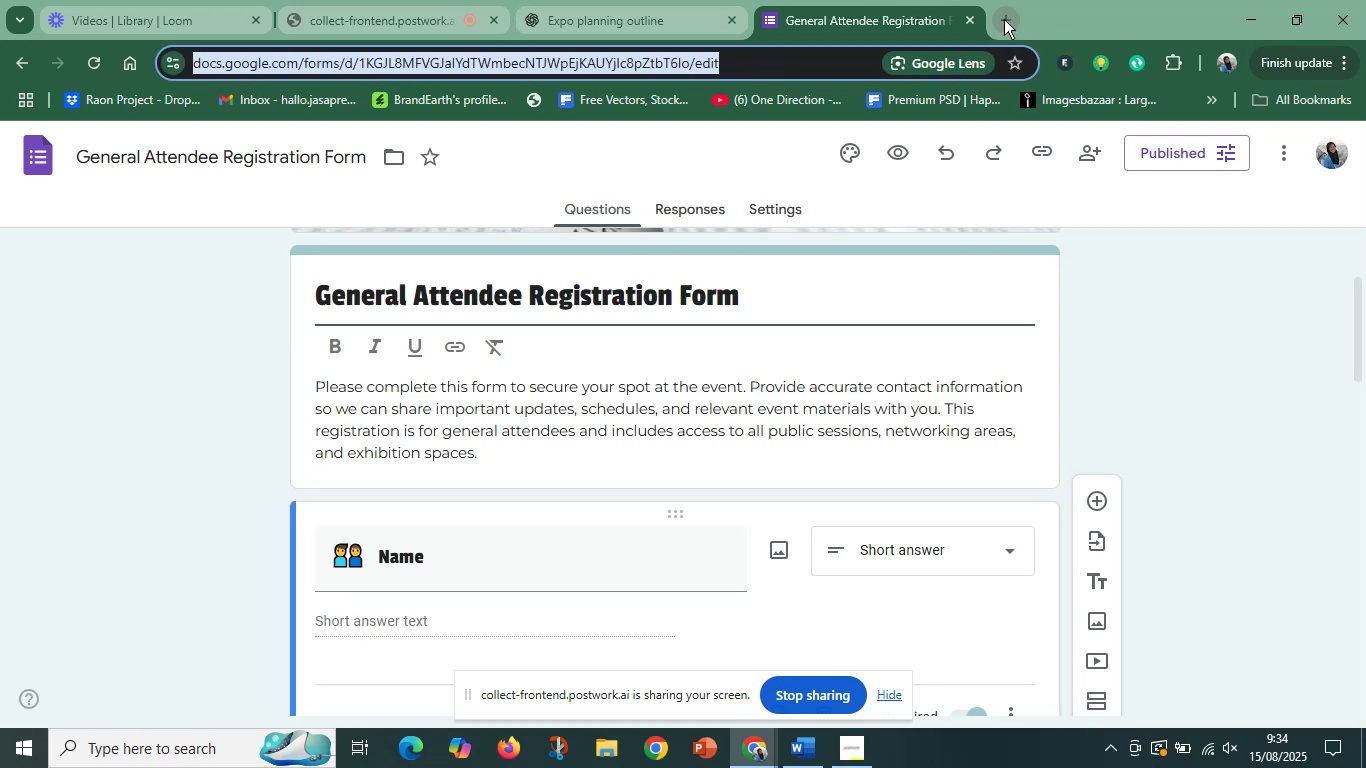 
key(Control+V)
 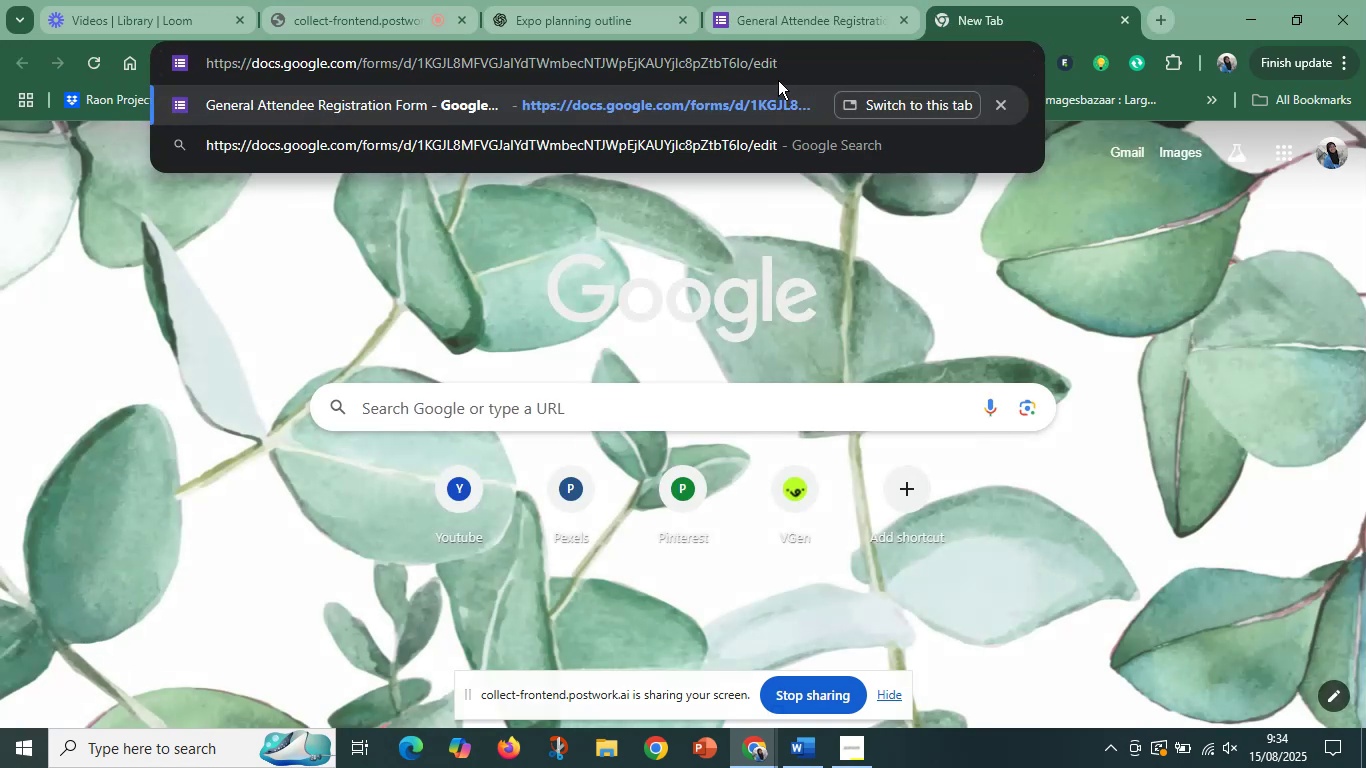 
key(Control+Enter)
 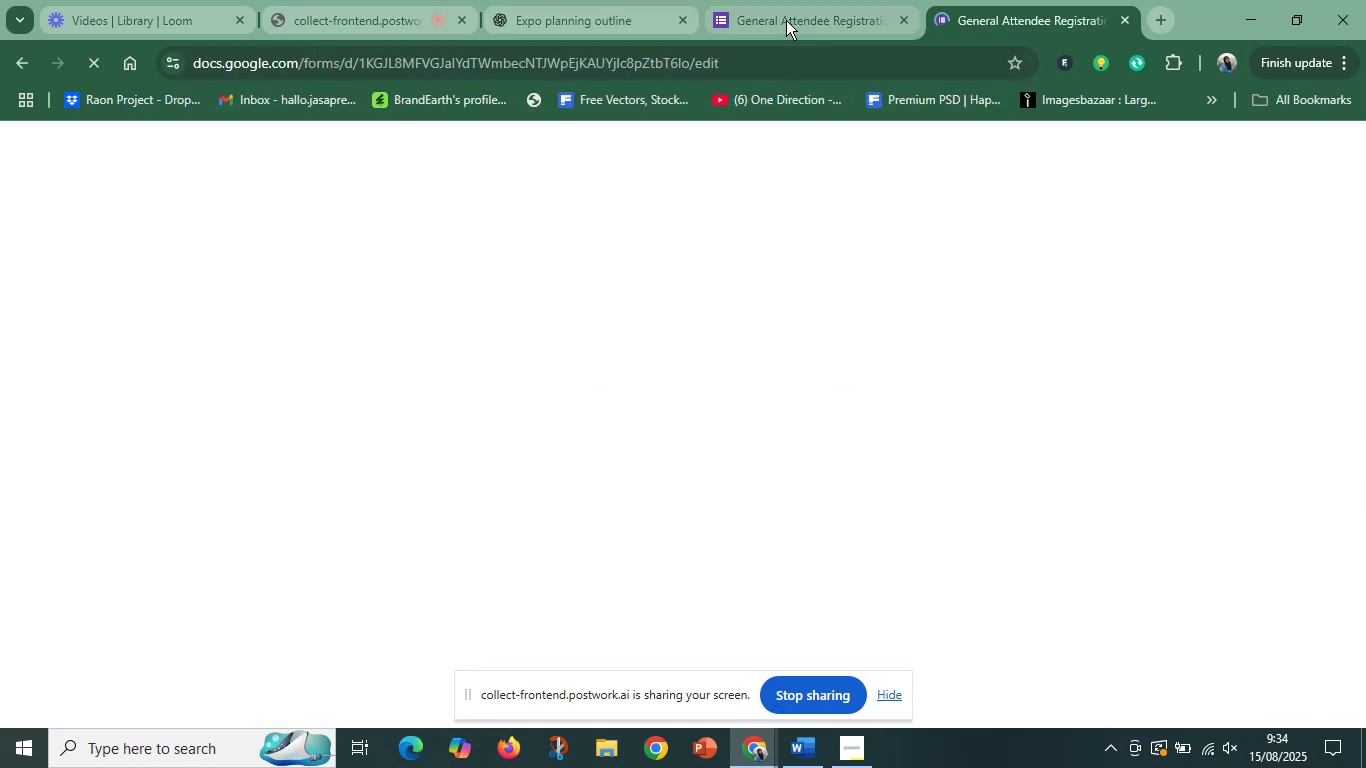 
left_click([786, 13])
 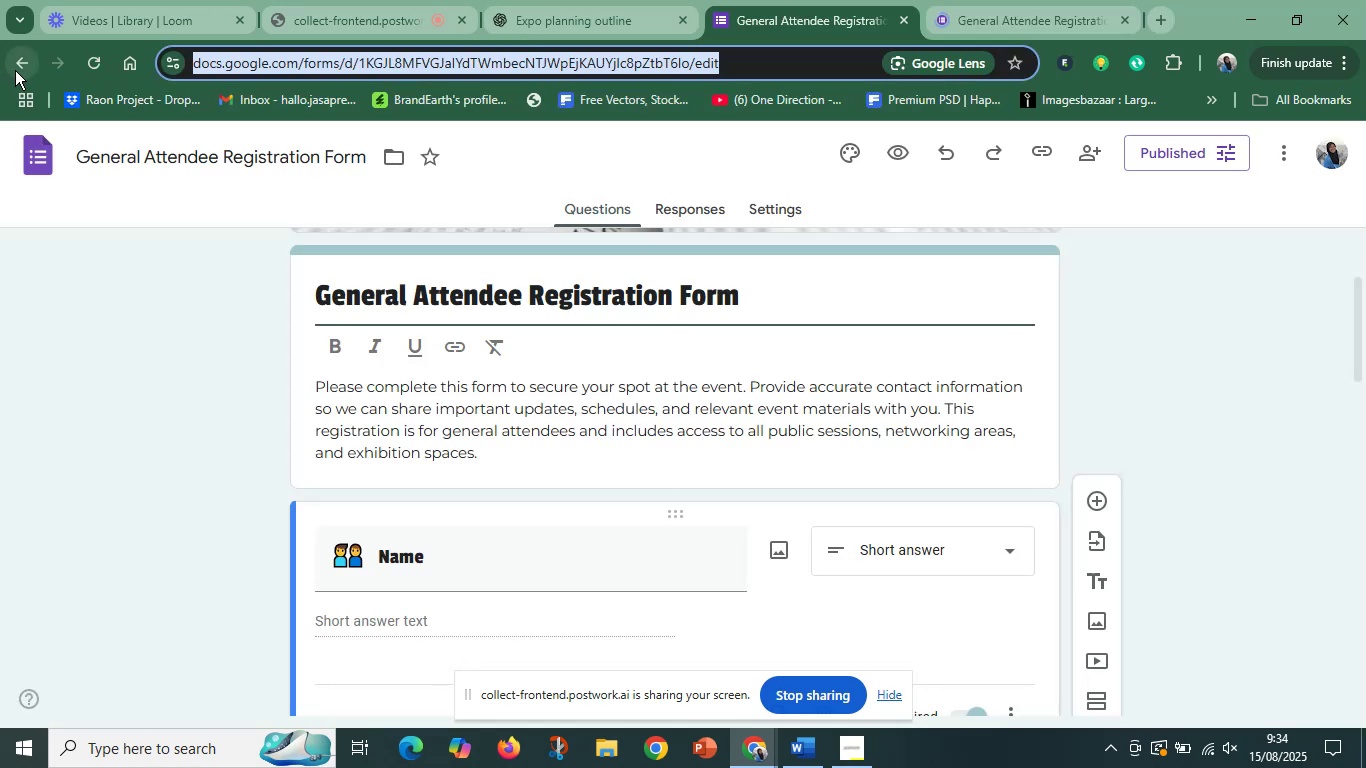 
left_click([18, 68])
 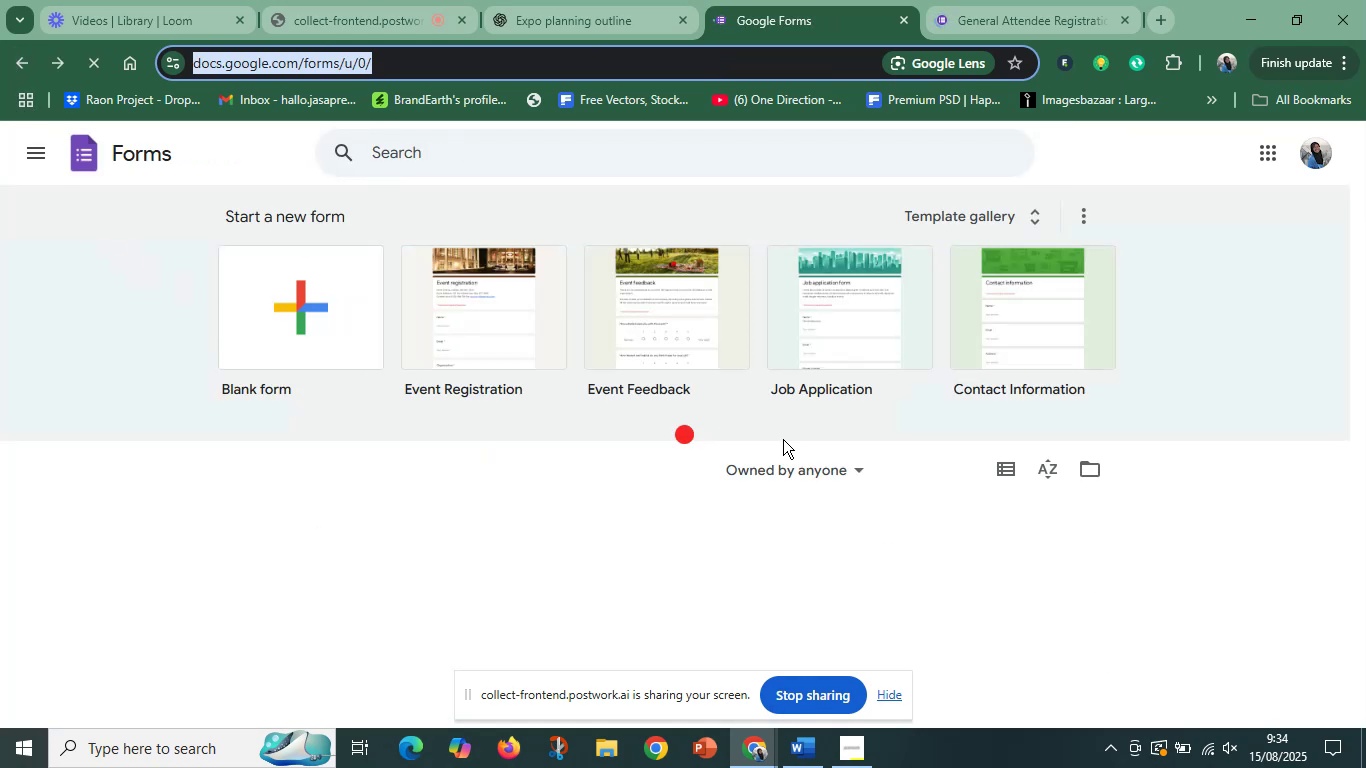 
wait(5.35)
 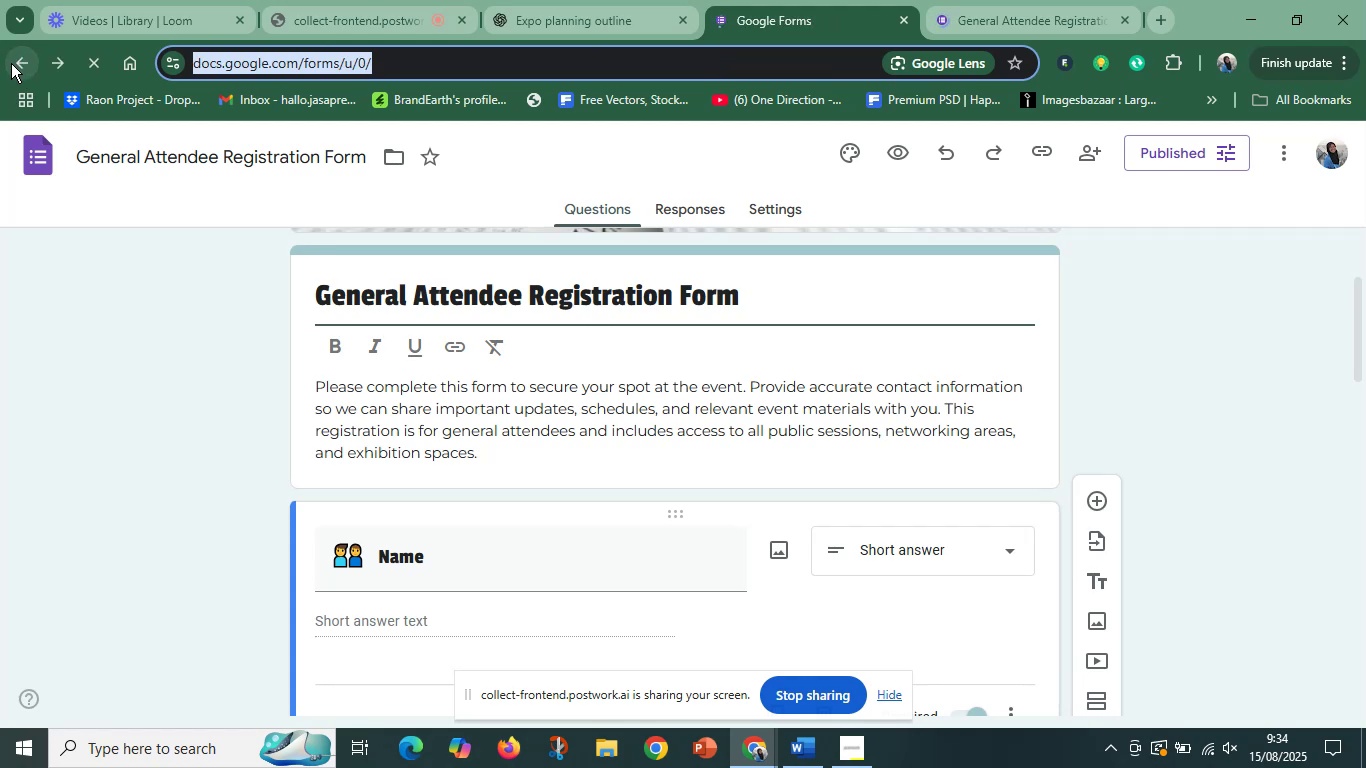 
scroll: coordinate [572, 493], scroll_direction: down, amount: 3.0
 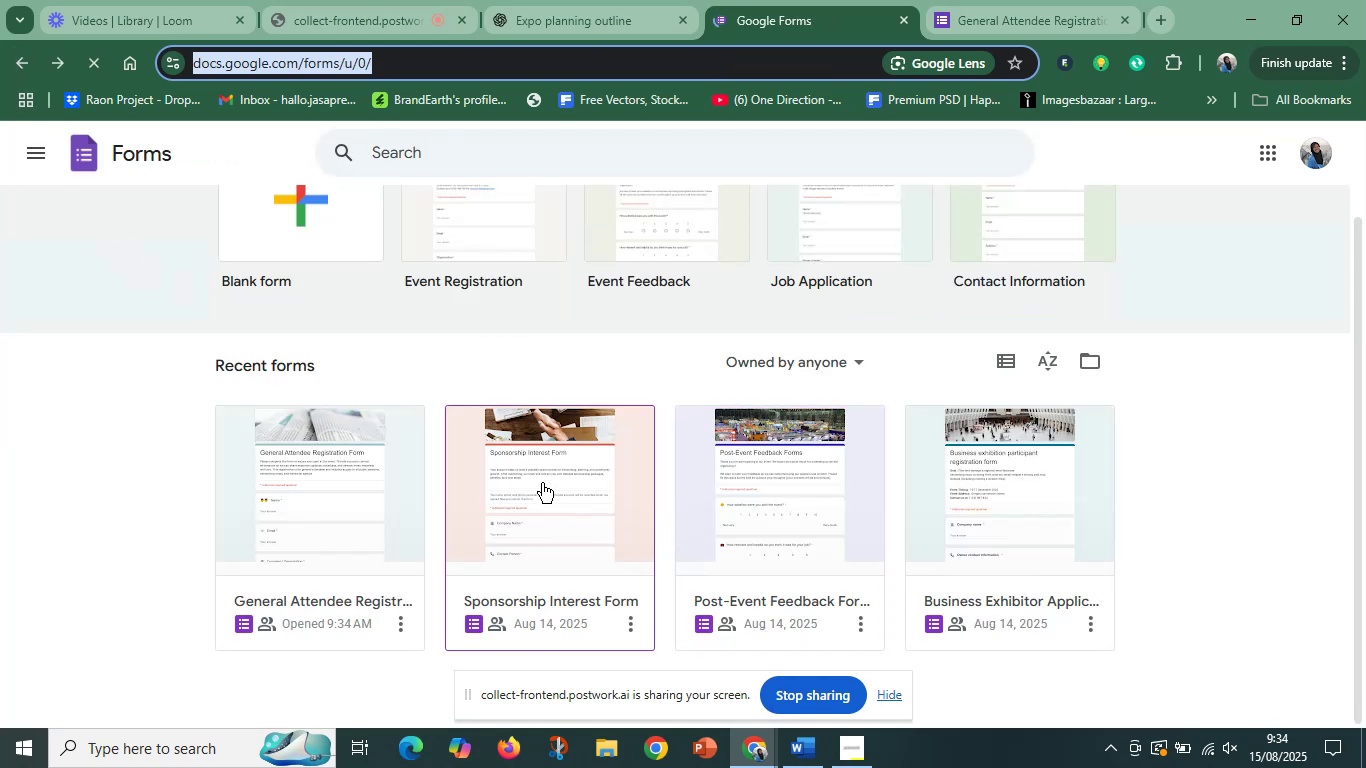 
left_click([542, 483])
 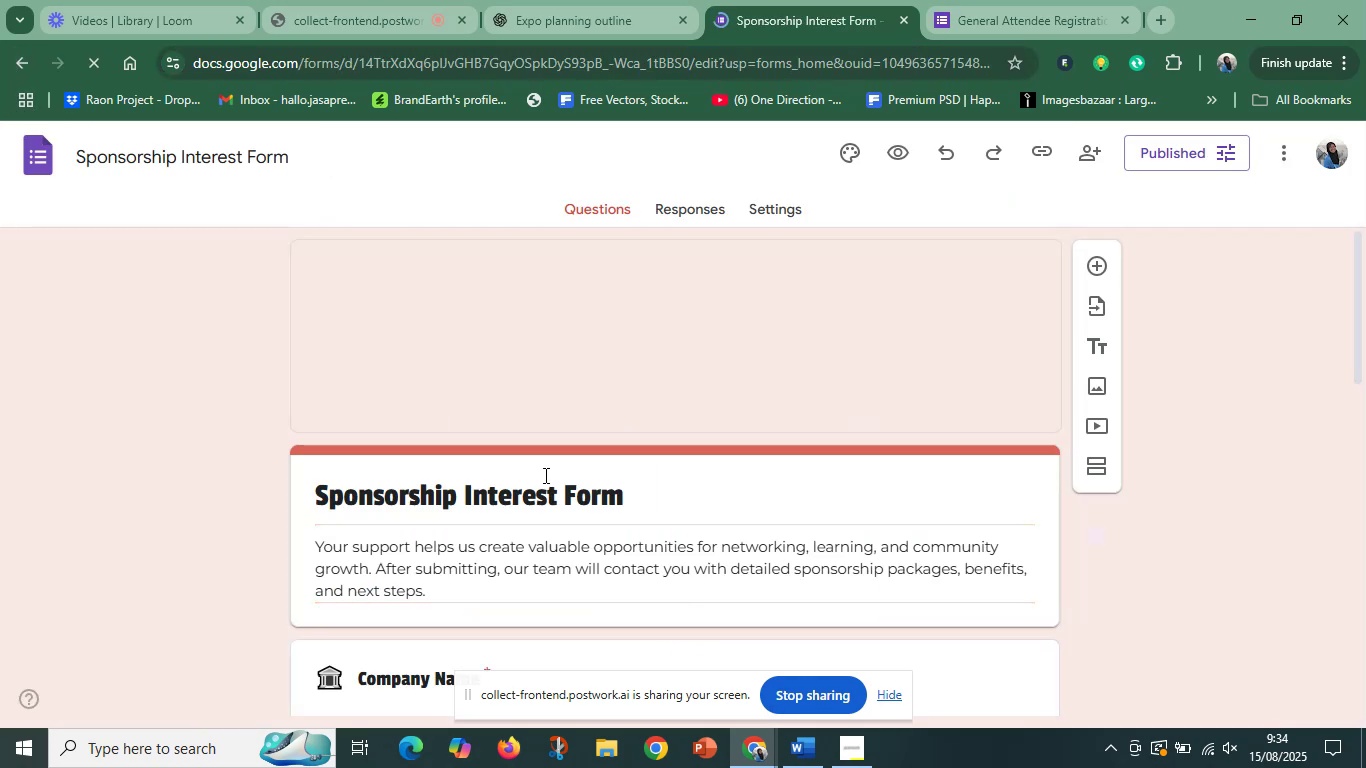 
scroll: coordinate [629, 479], scroll_direction: down, amount: 3.0
 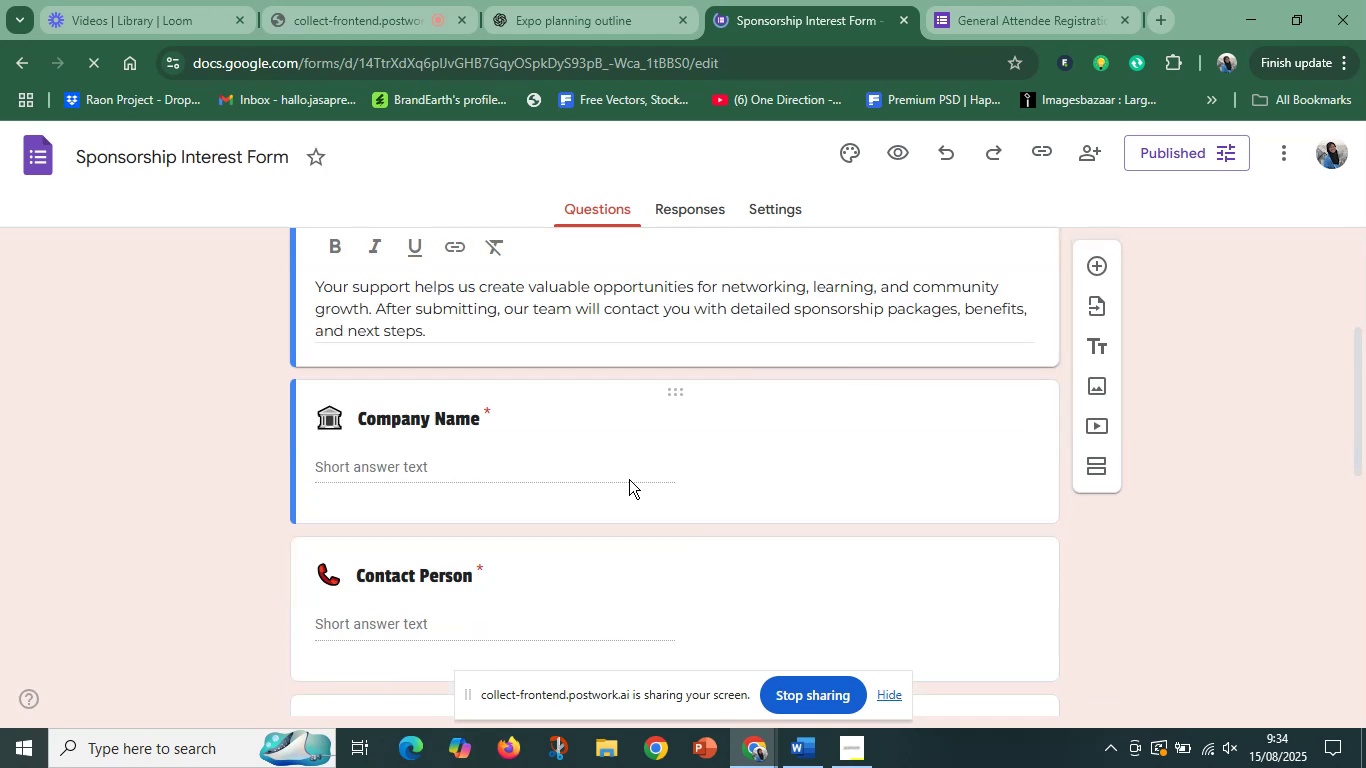 
scroll: coordinate [629, 479], scroll_direction: up, amount: 2.0
 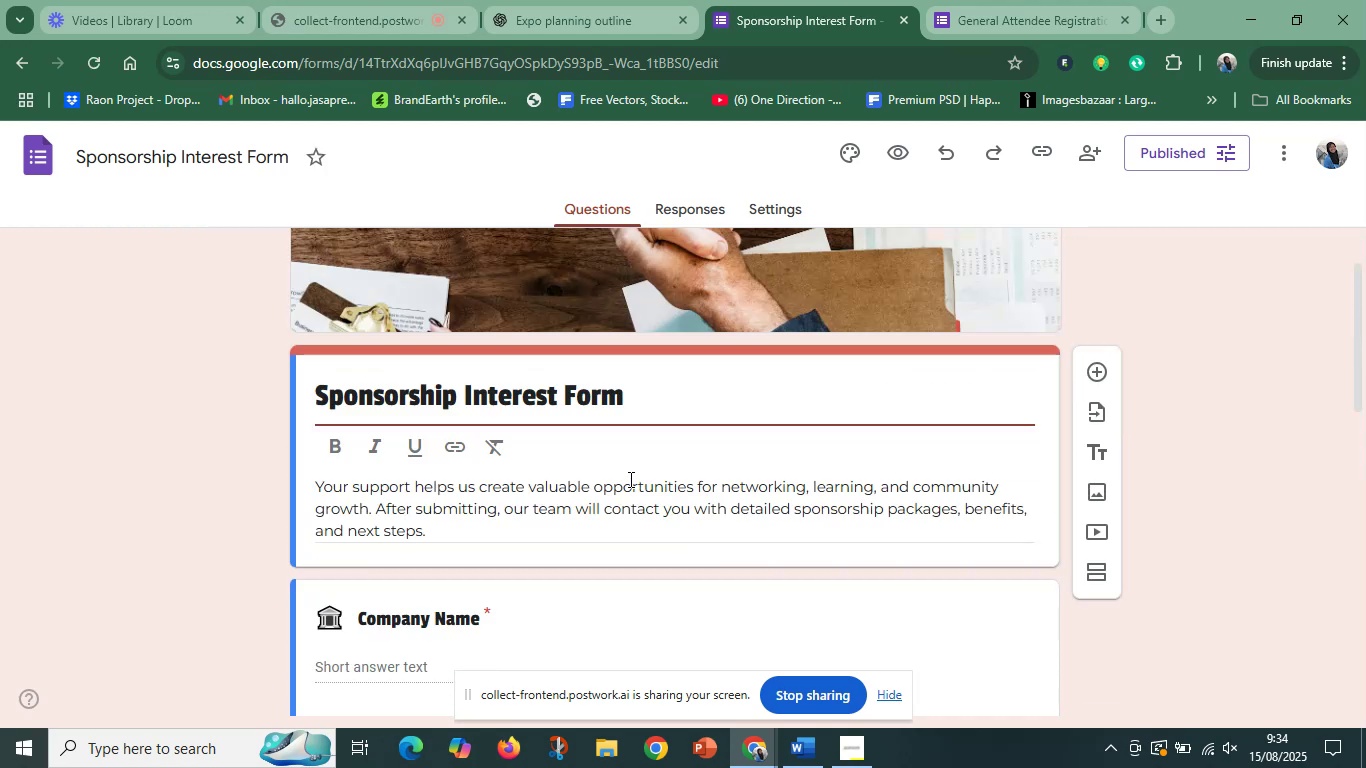 
scroll: coordinate [629, 479], scroll_direction: down, amount: 2.0
 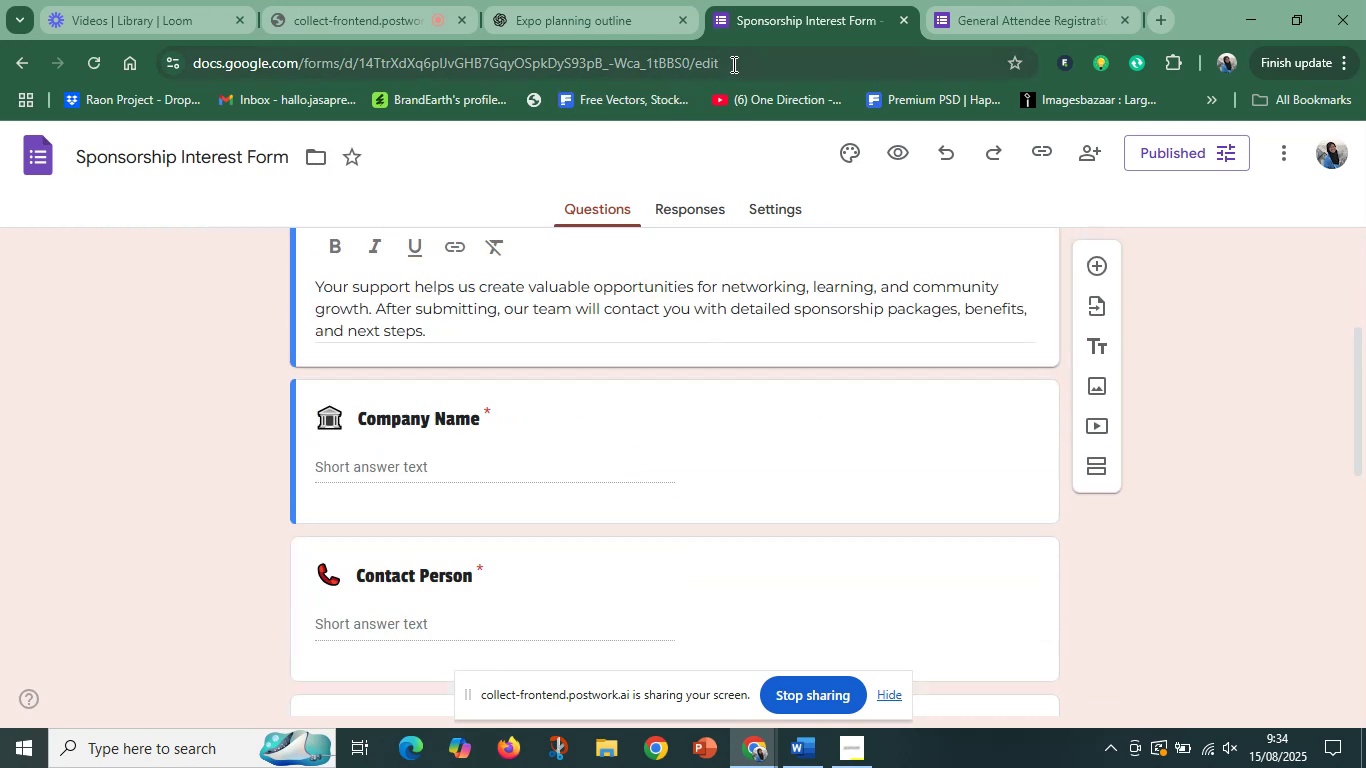 
left_click([769, 63])
 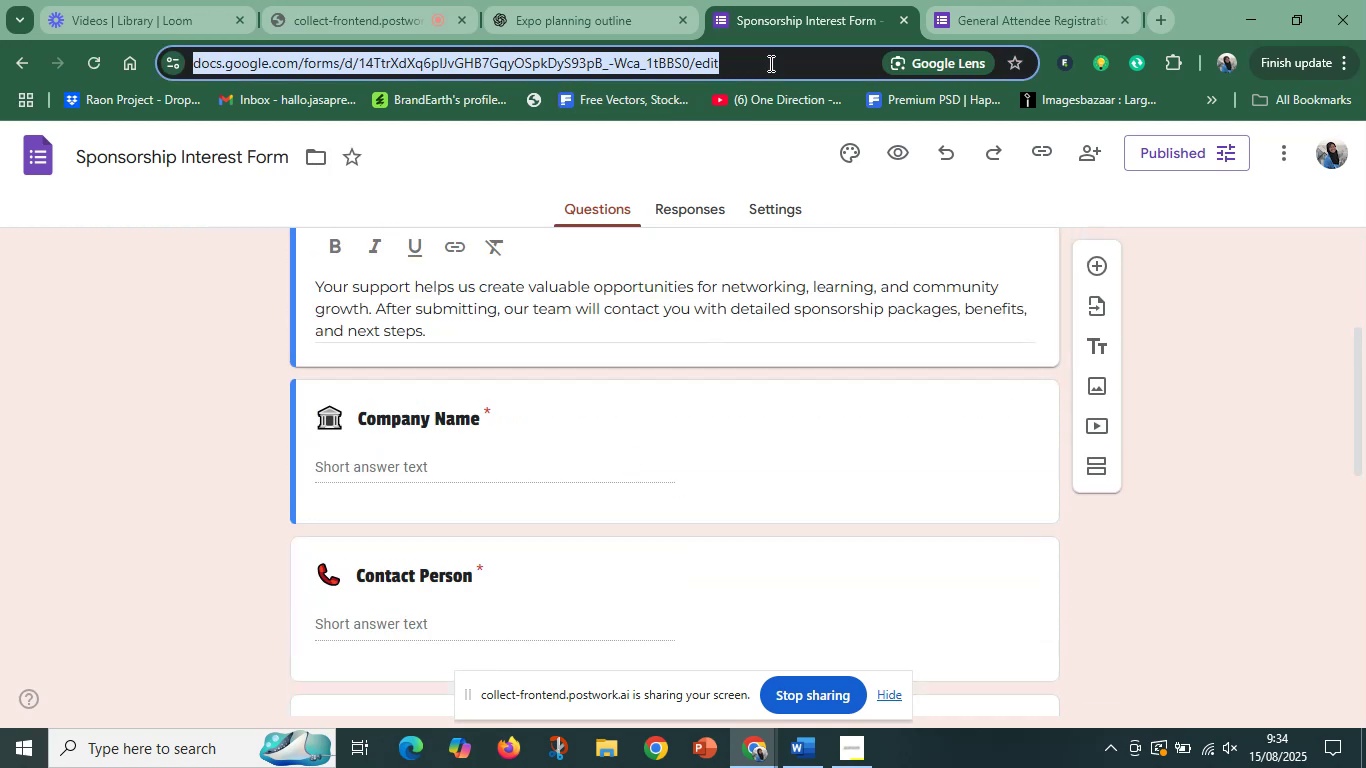 
key(Control+C)
 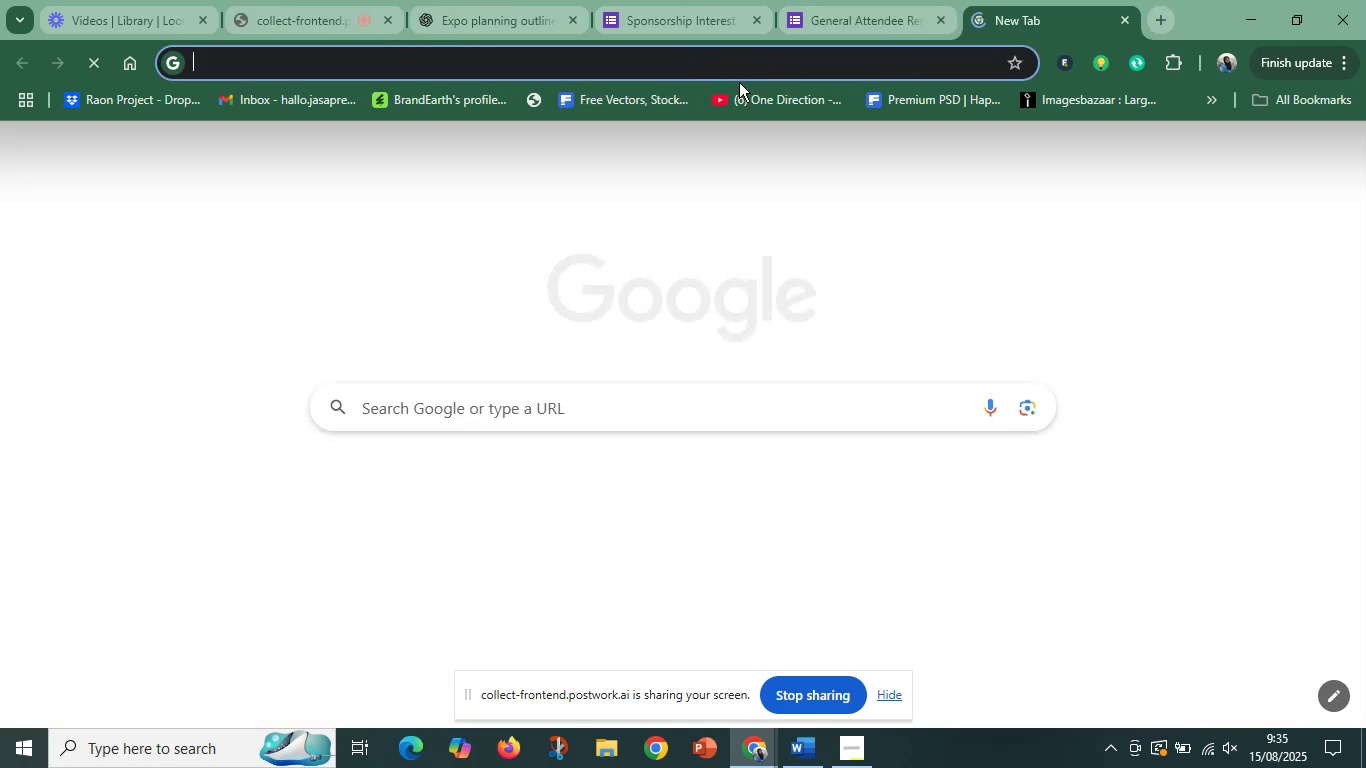 
key(Control+V)
 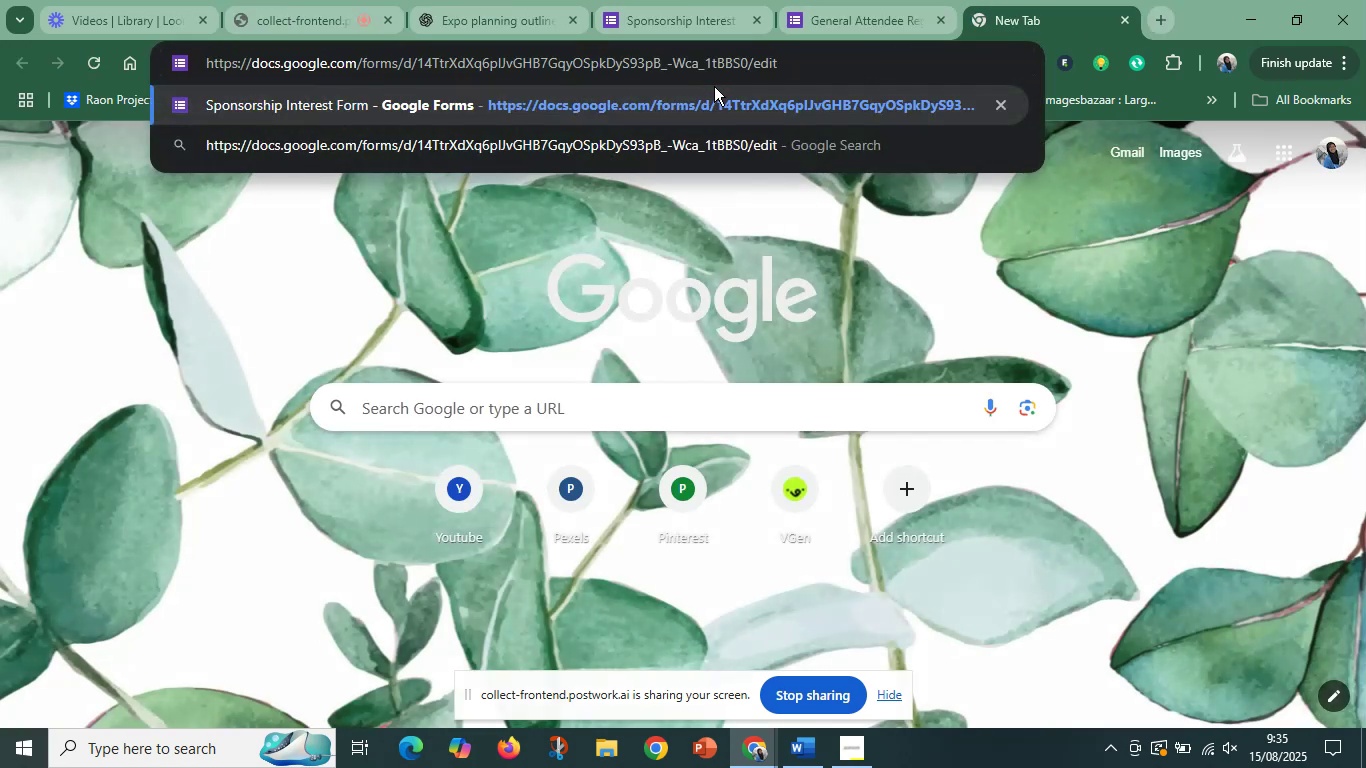 
key(Enter)
 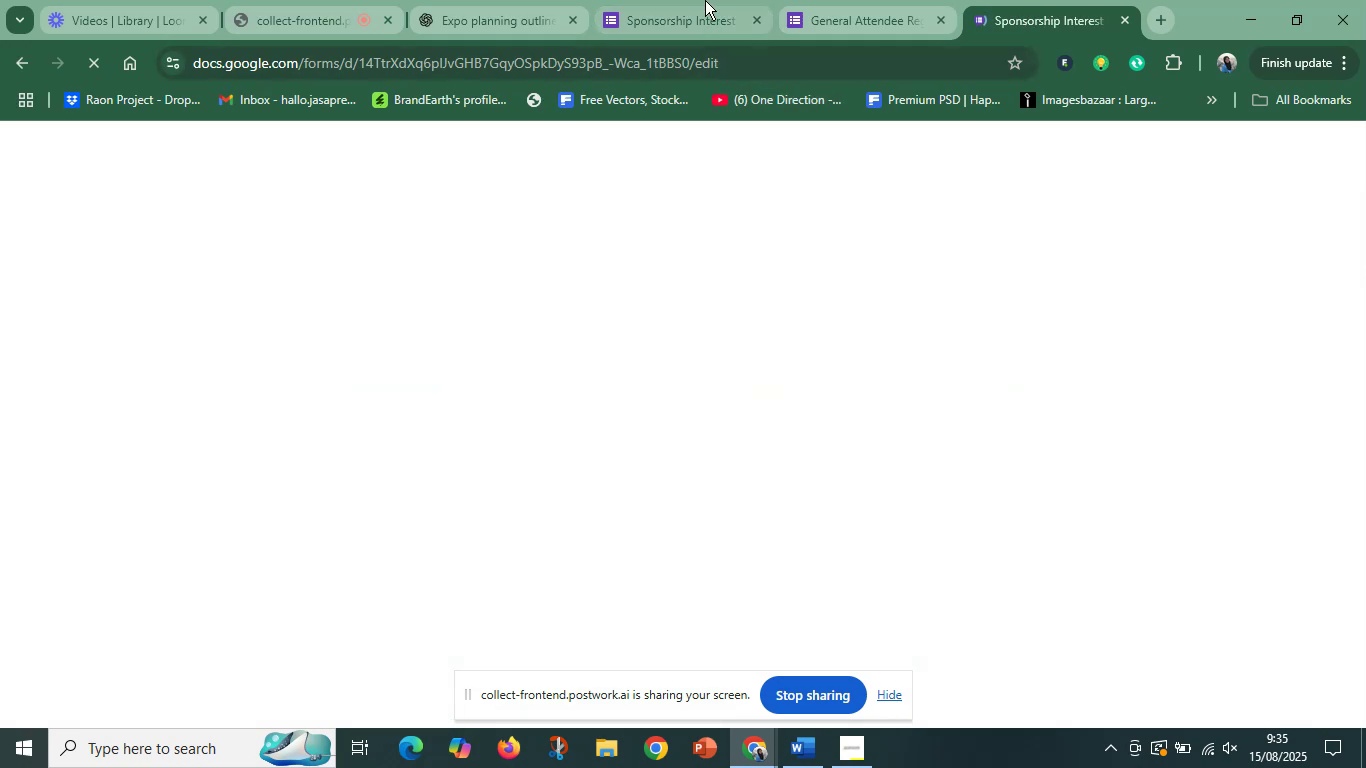 
left_click([705, 0])
 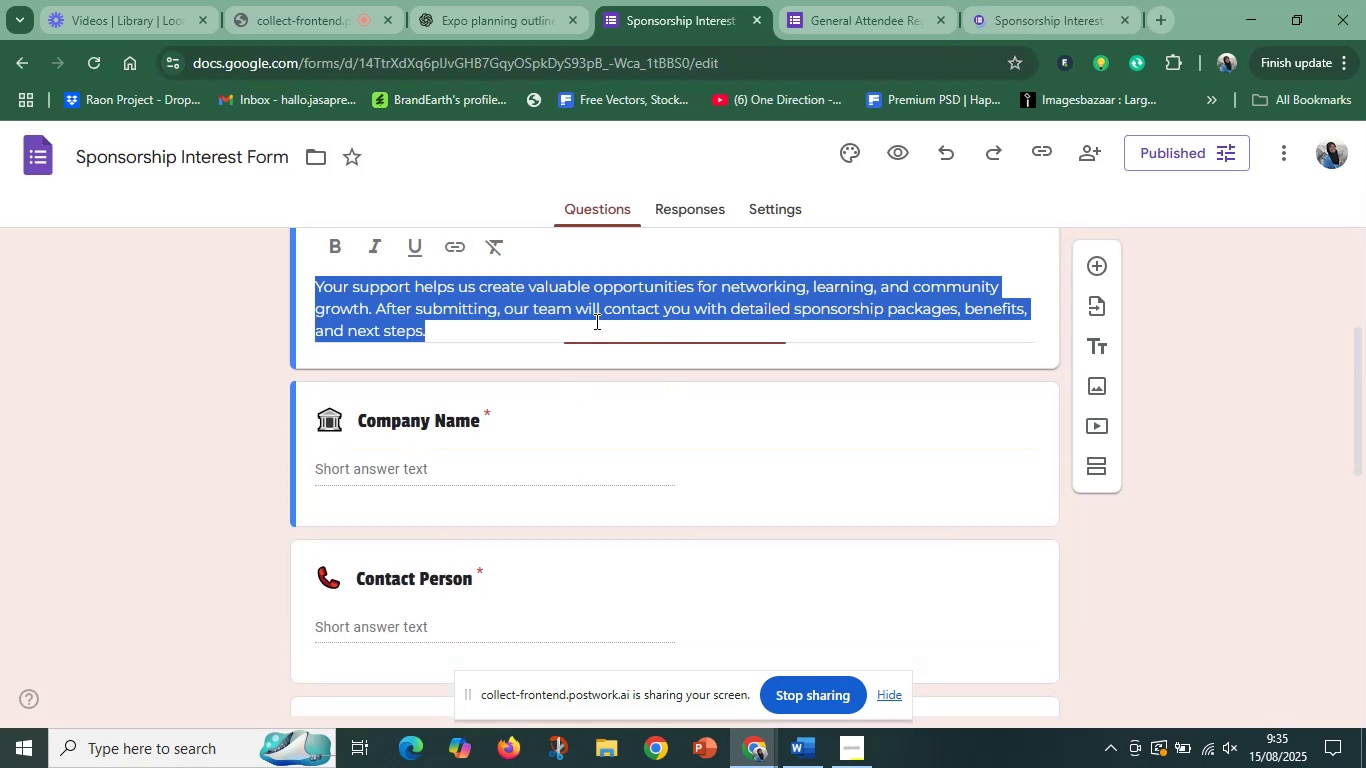 
scroll: coordinate [595, 324], scroll_direction: up, amount: 3.0
 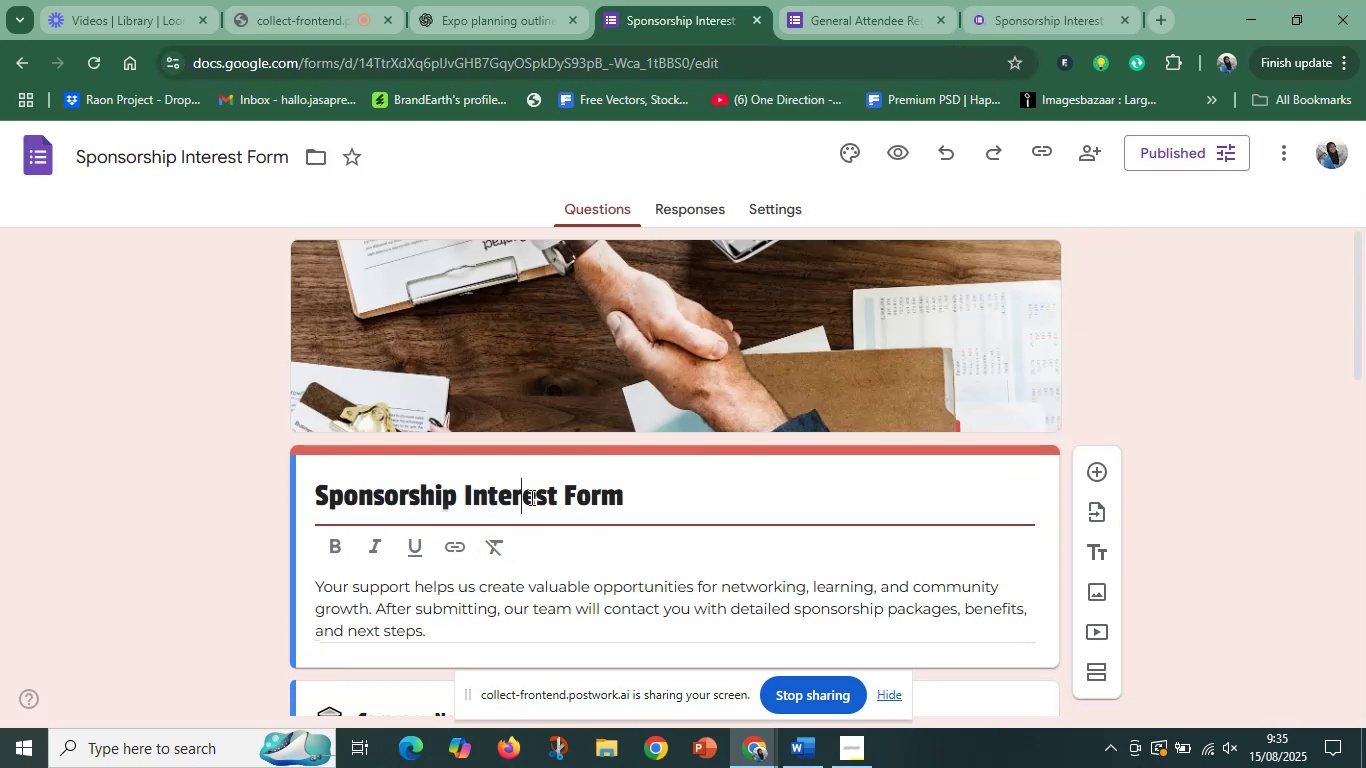 
left_click([645, 488])
 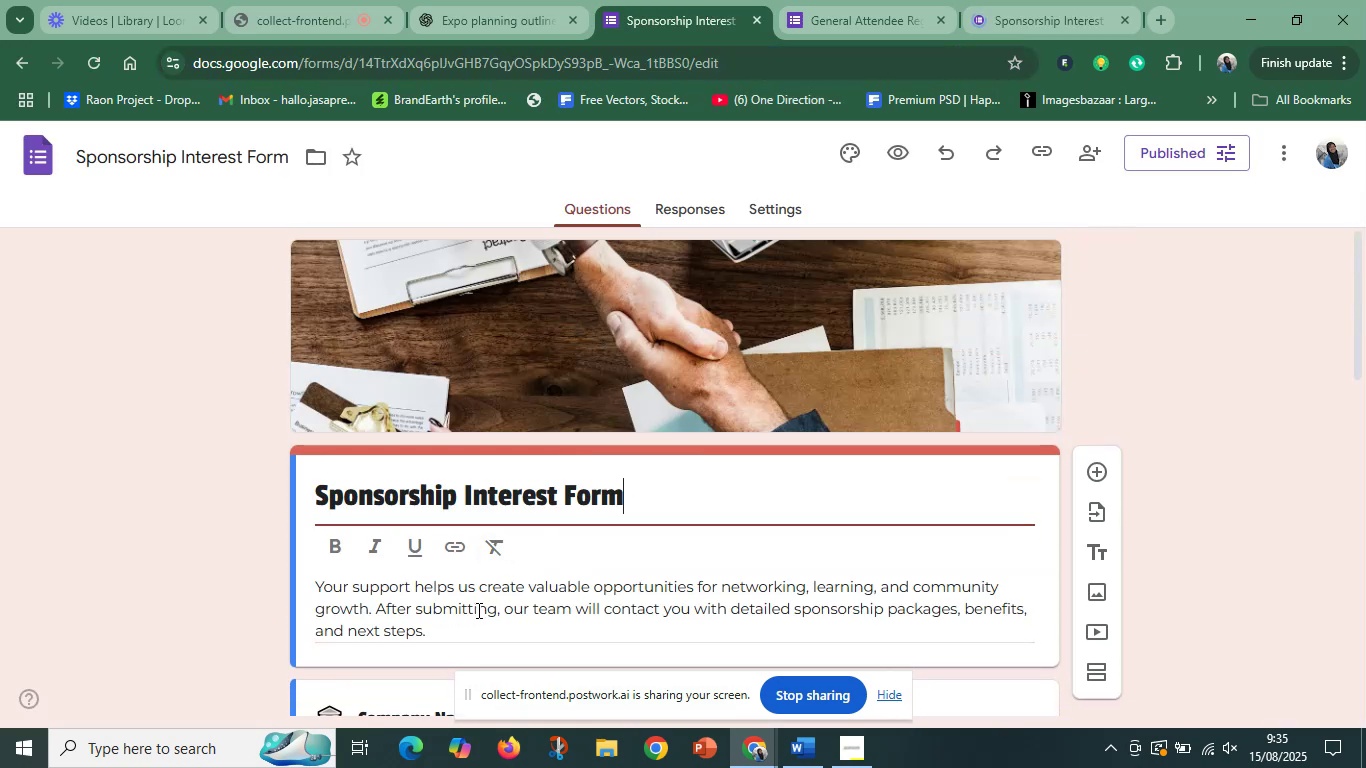 
left_click([483, 610])
 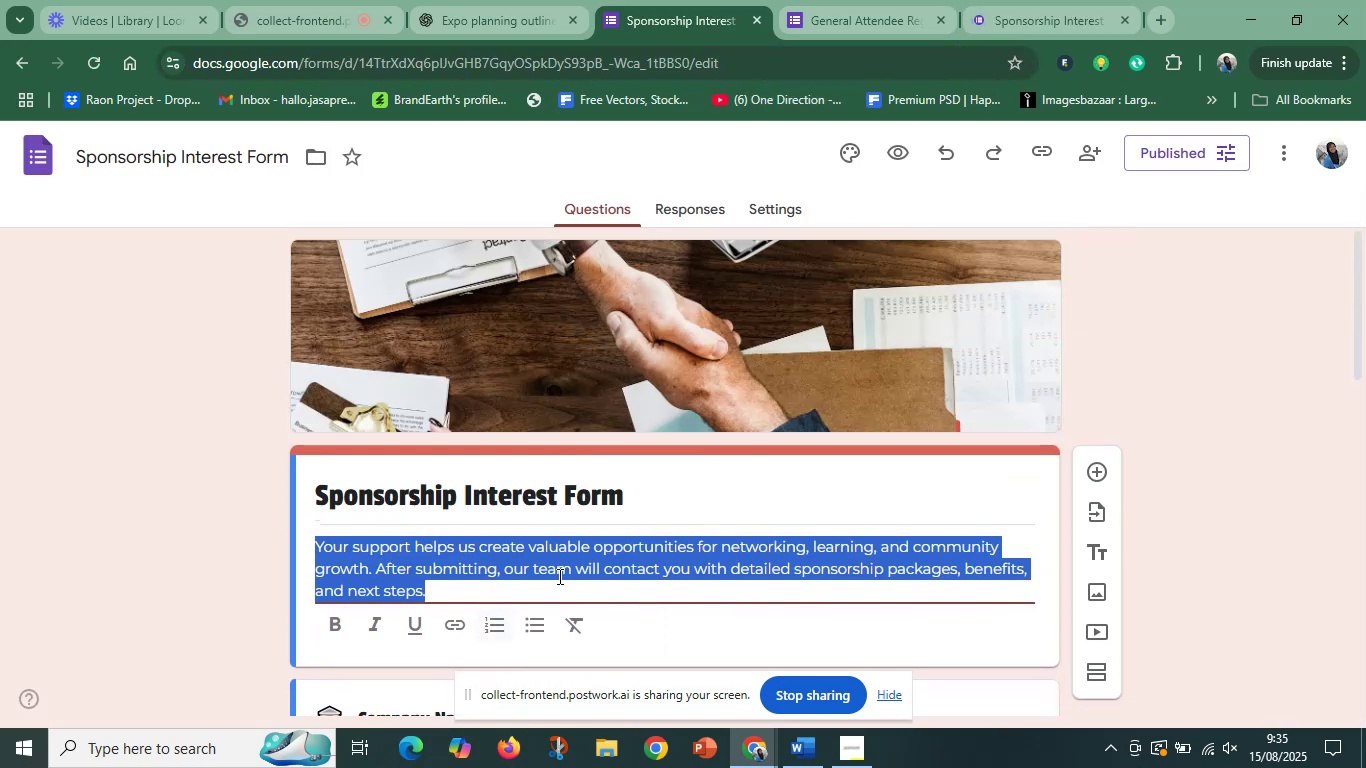 
scroll: coordinate [558, 576], scroll_direction: down, amount: 1.0
 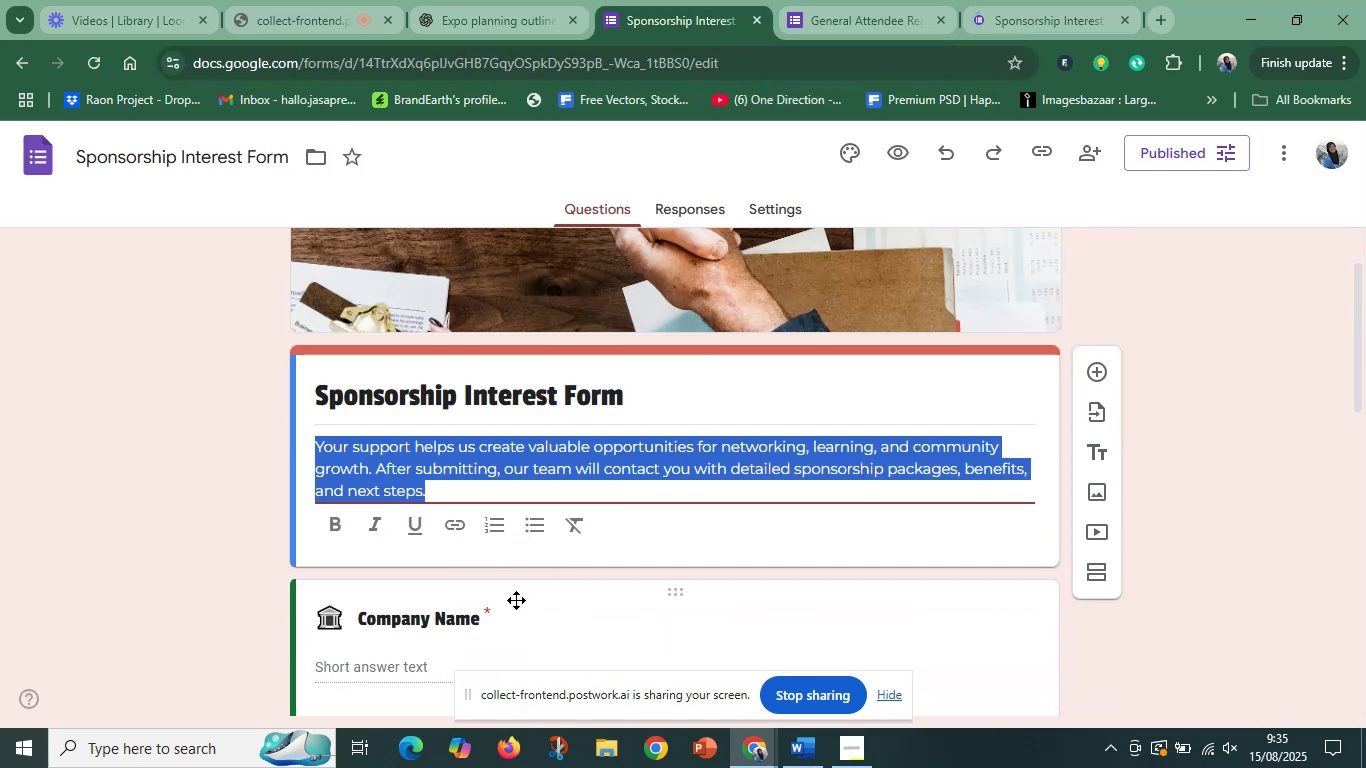 
left_click([516, 601])
 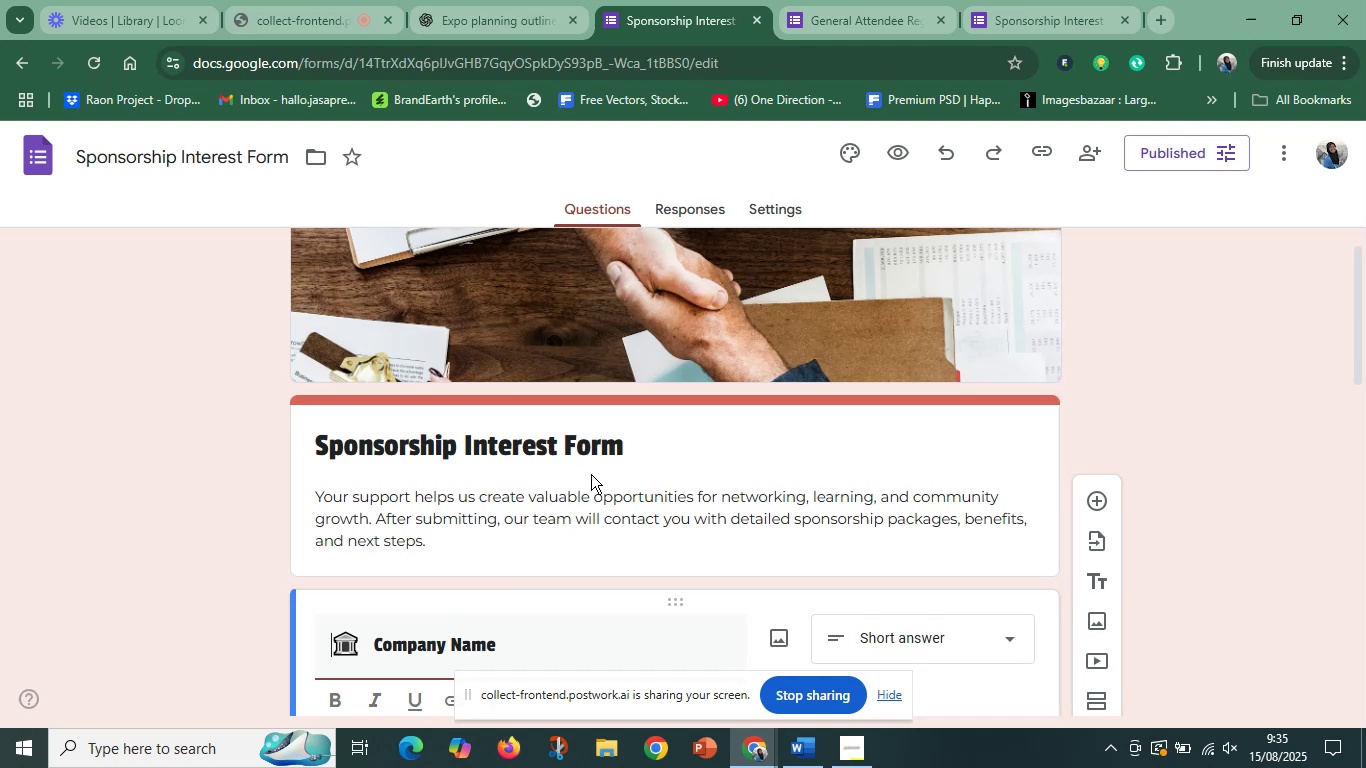 
scroll: coordinate [600, 490], scroll_direction: down, amount: 4.0
 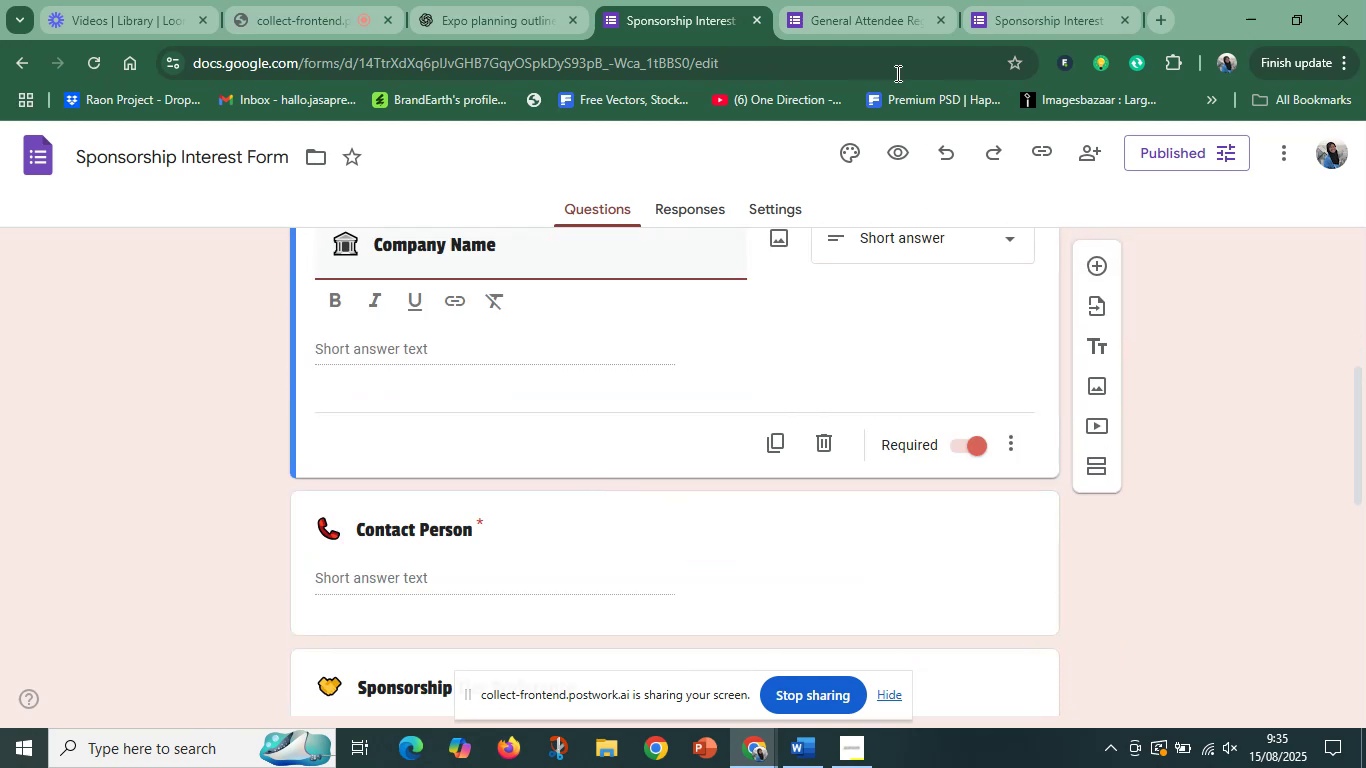 
left_click([883, 7])
 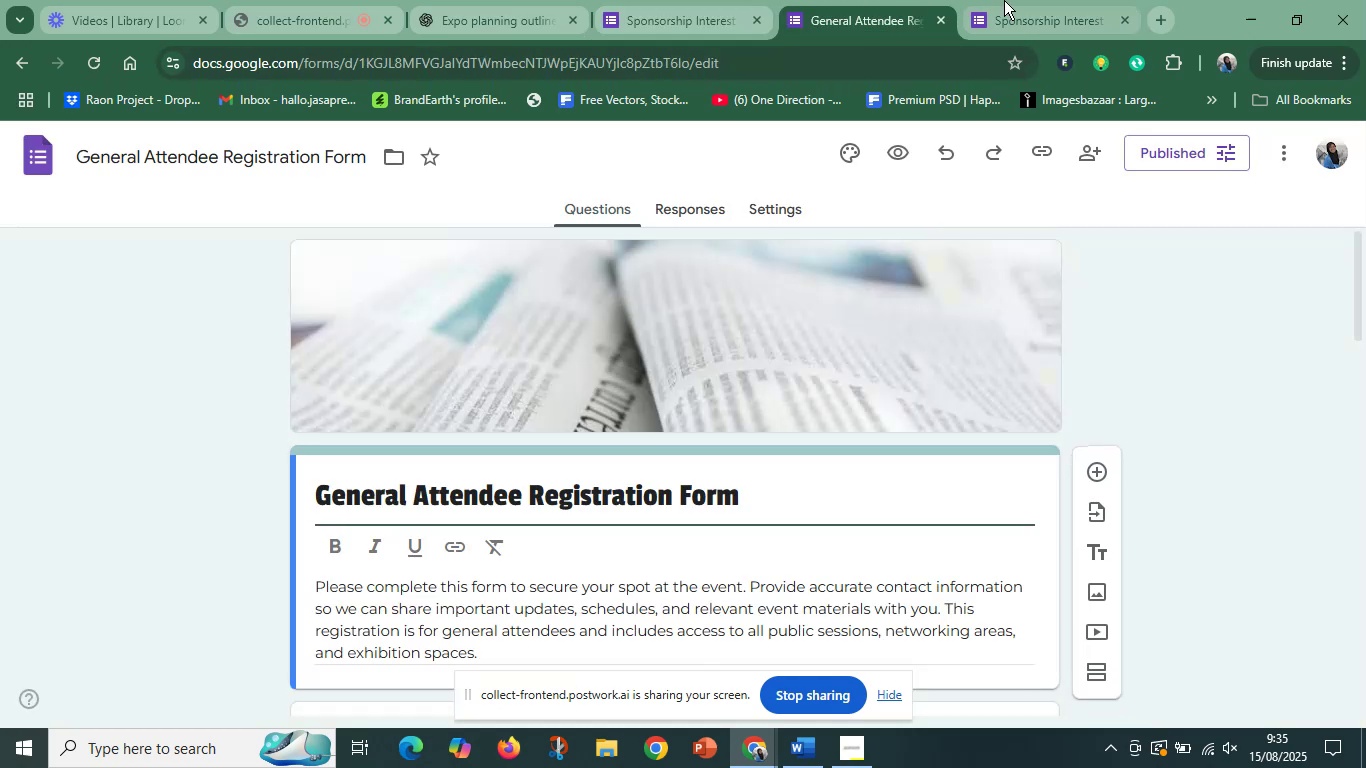 
left_click([1004, 0])
 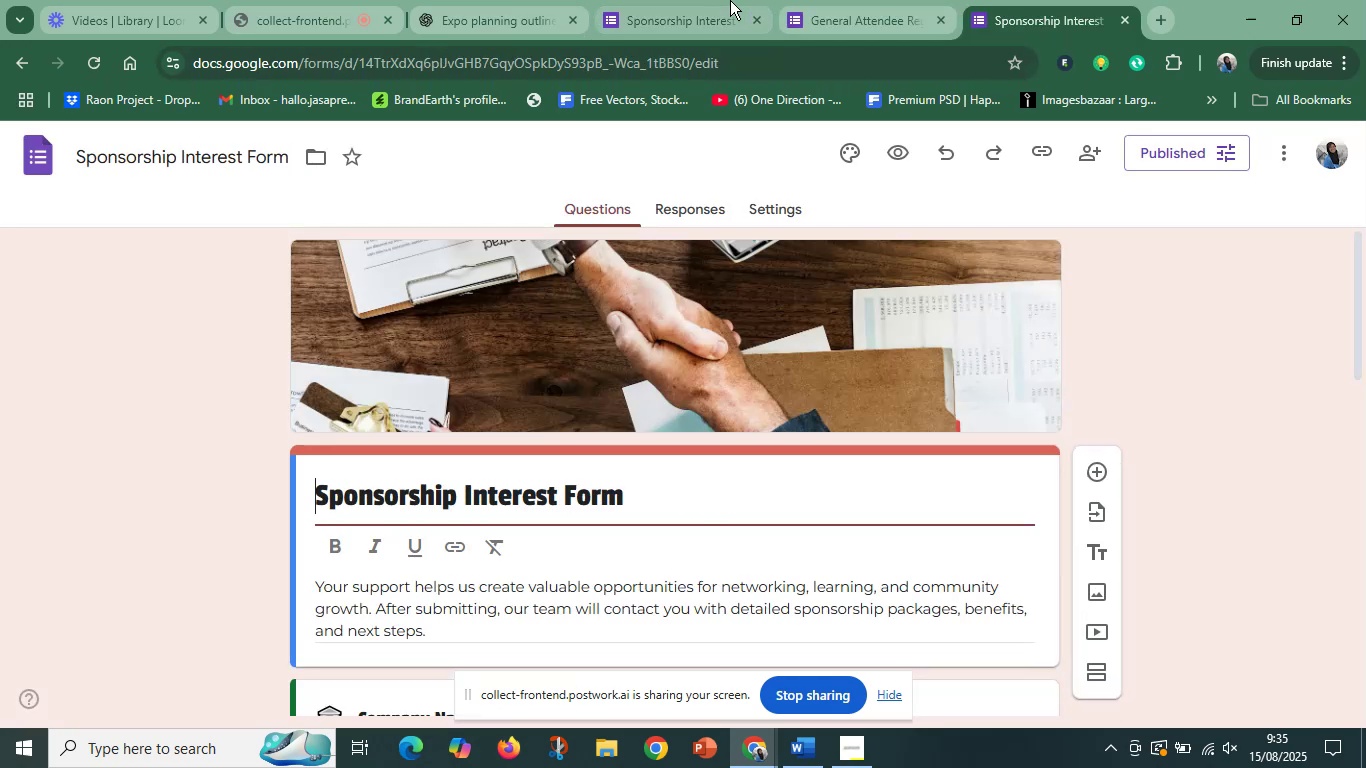 
left_click([696, 0])
 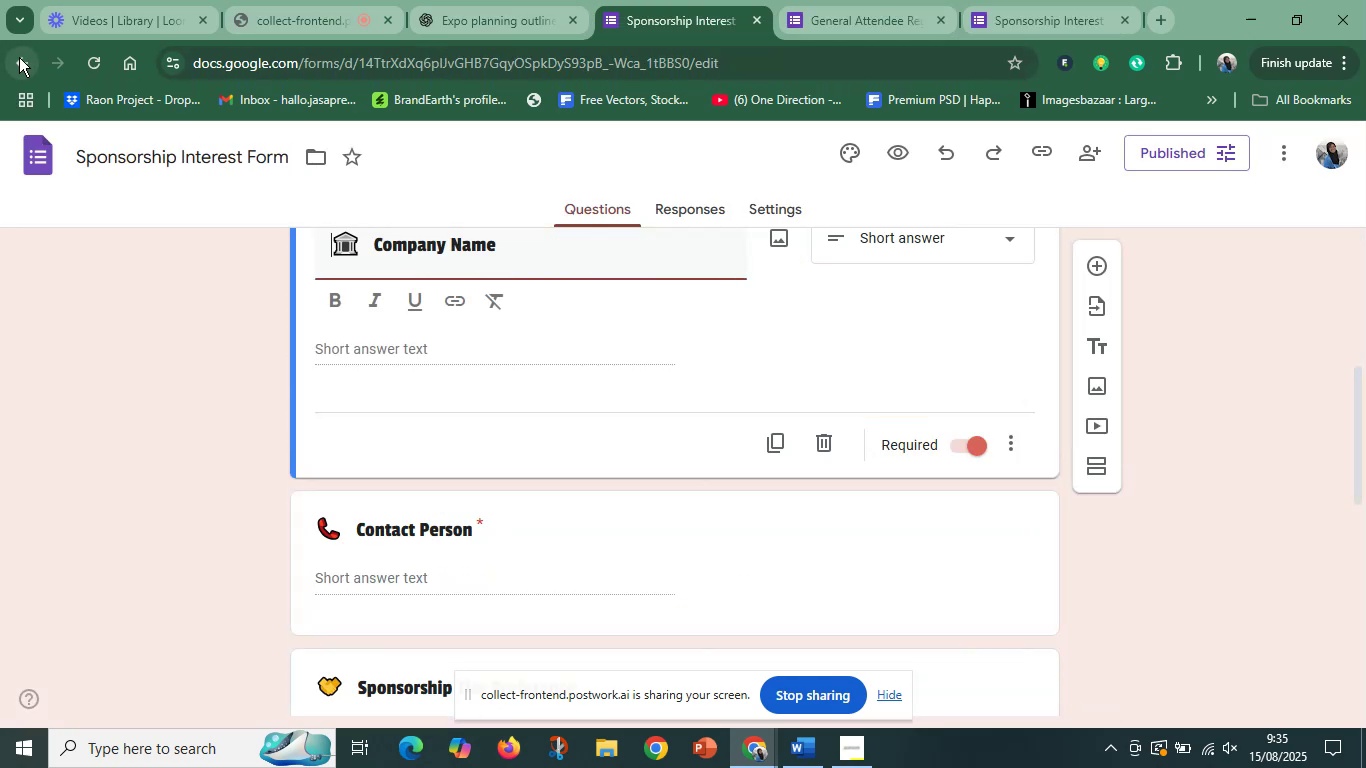 
left_click([19, 57])
 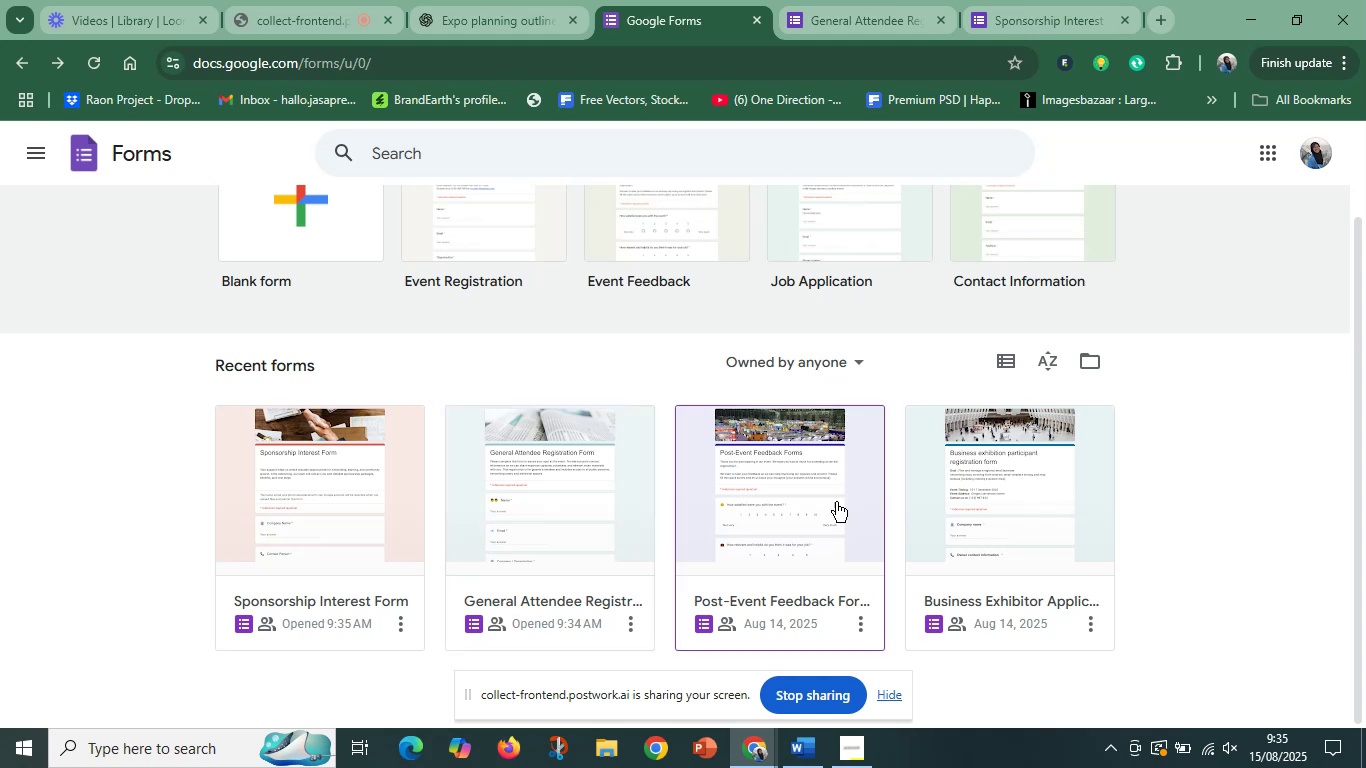 
wait(8.49)
 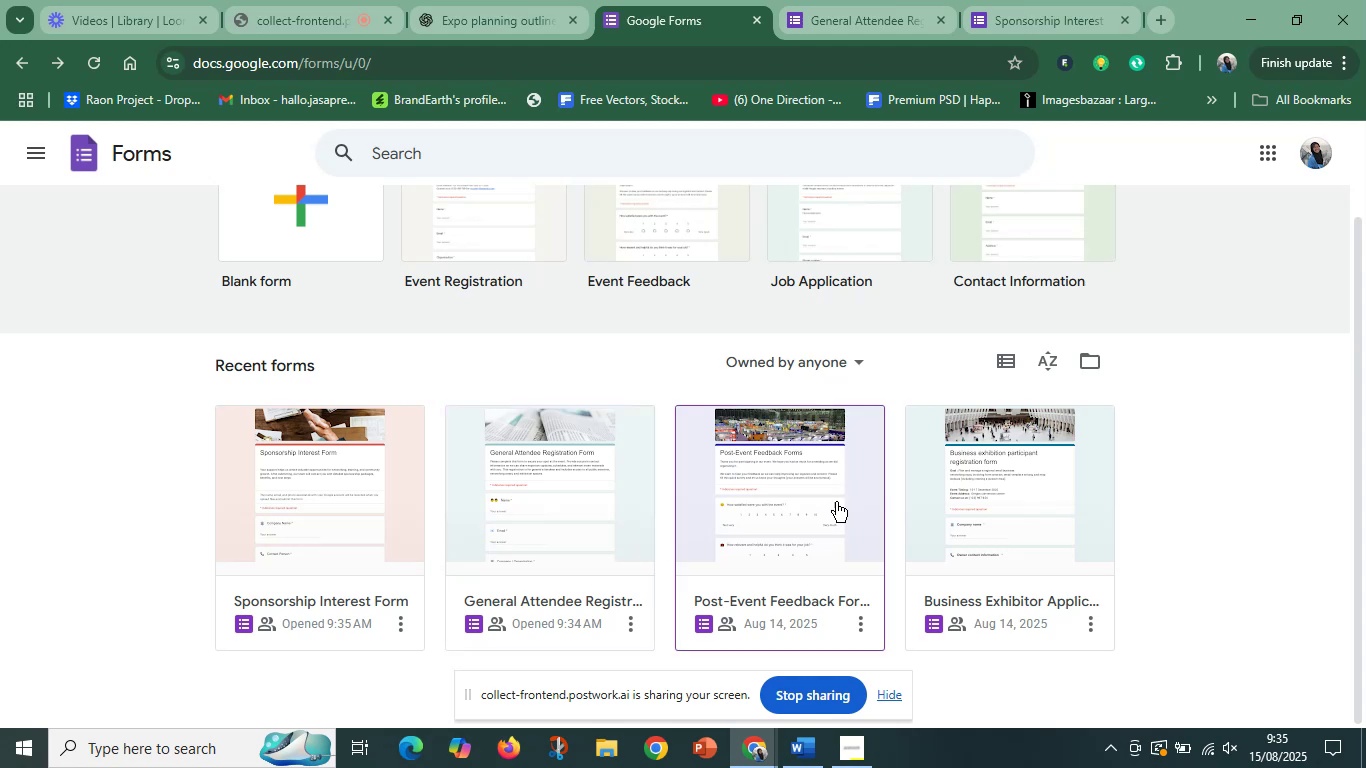 
left_click([827, 505])
 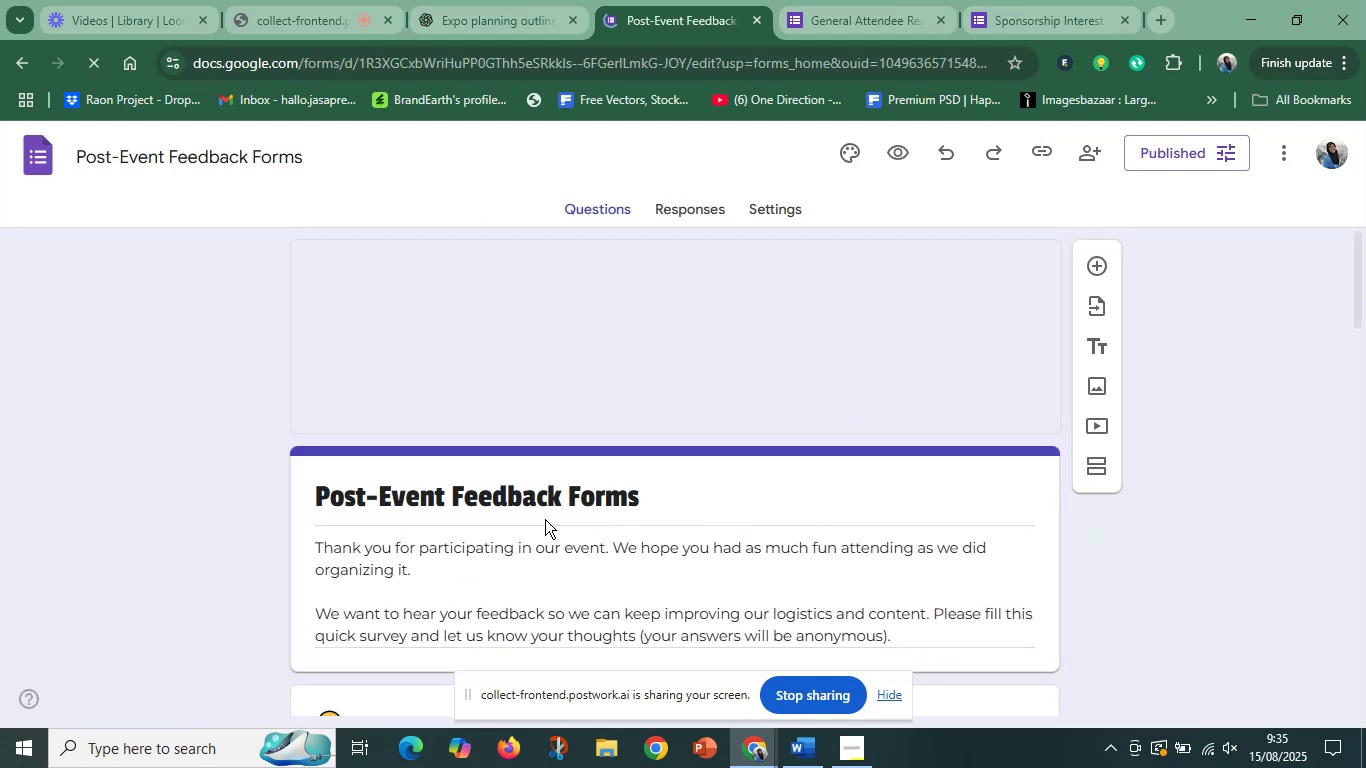 
scroll: coordinate [529, 535], scroll_direction: down, amount: 1.0
 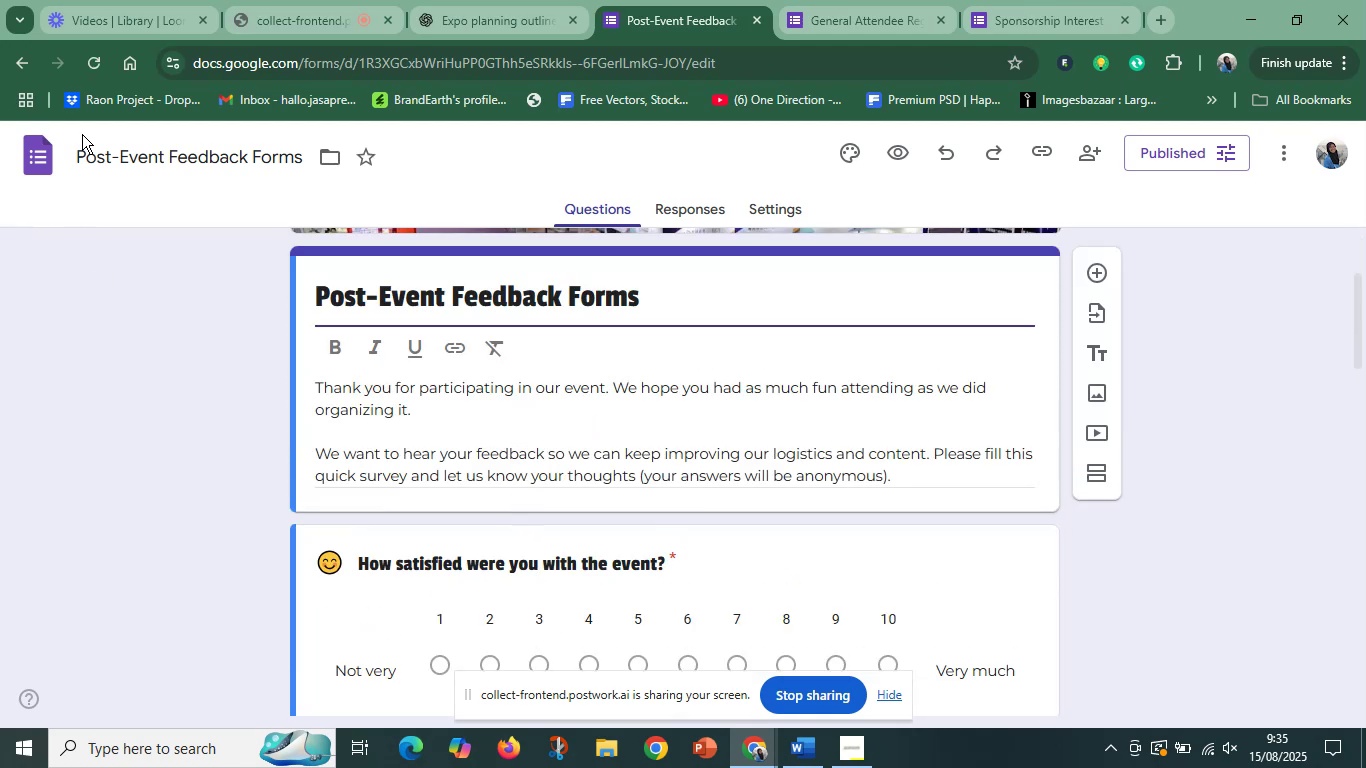 
wait(5.77)
 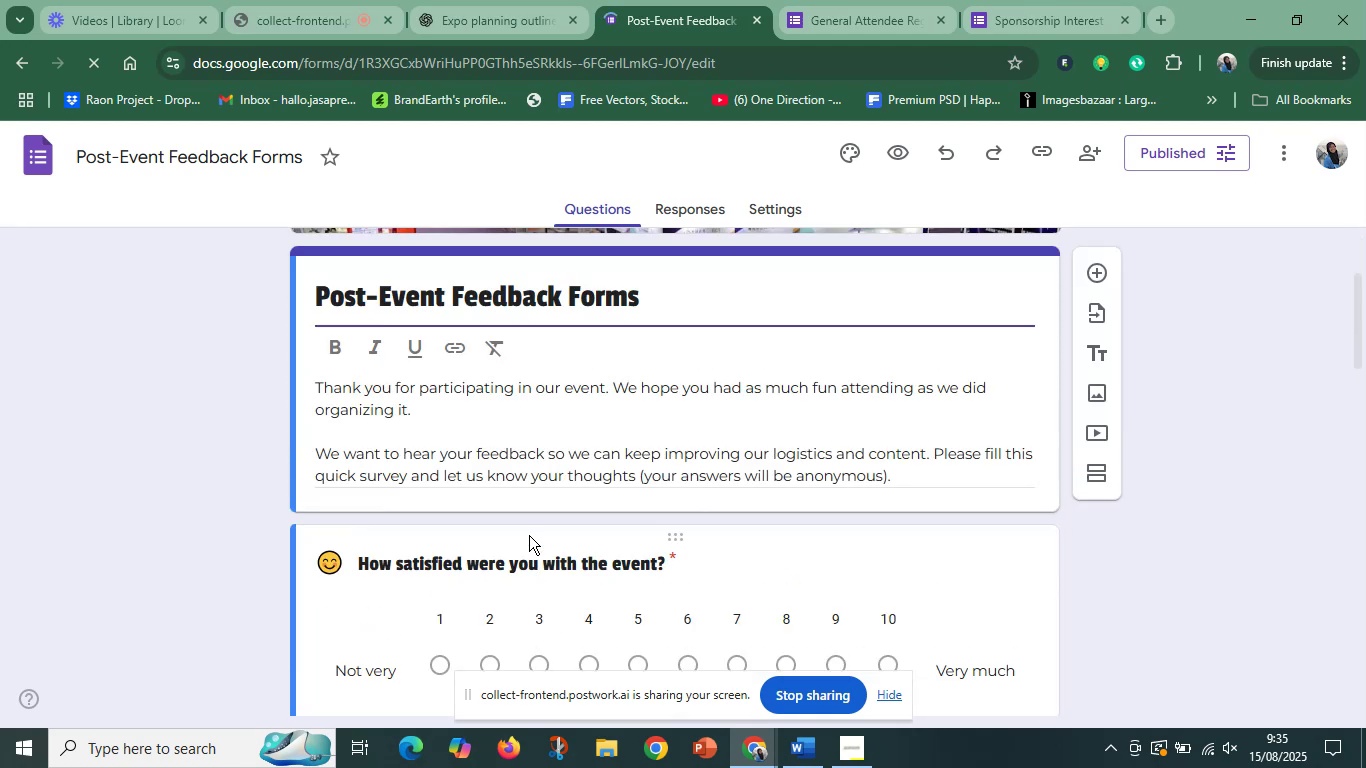 
left_click([725, 64])
 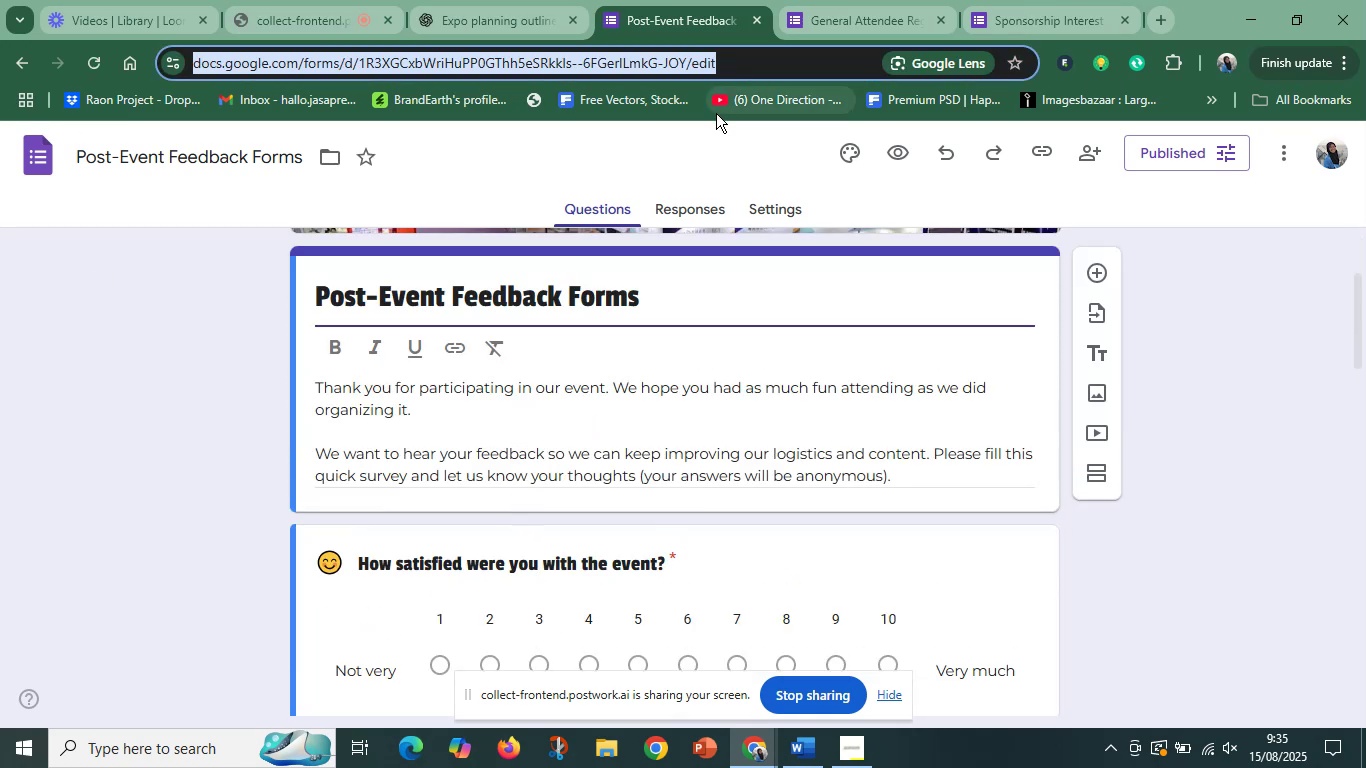 
key(Control+C)
 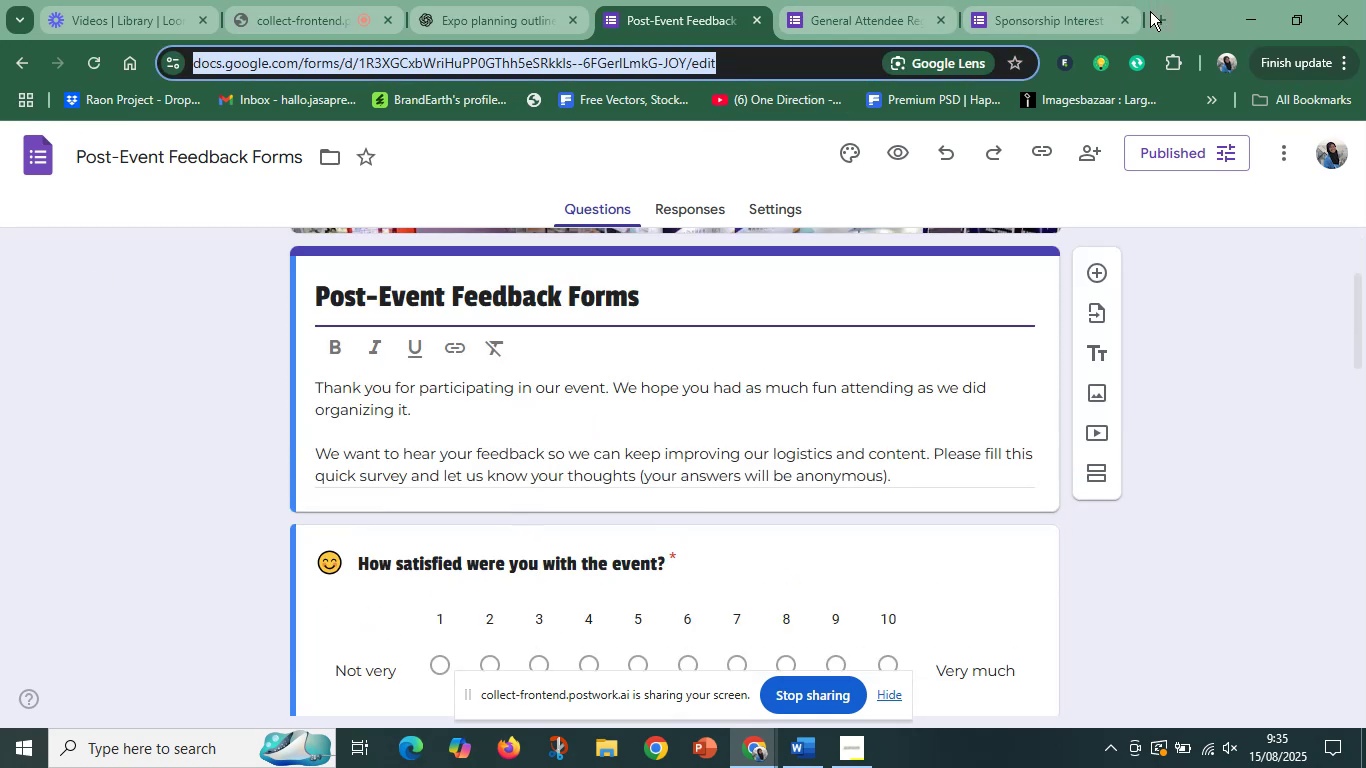 
left_click([1154, 15])
 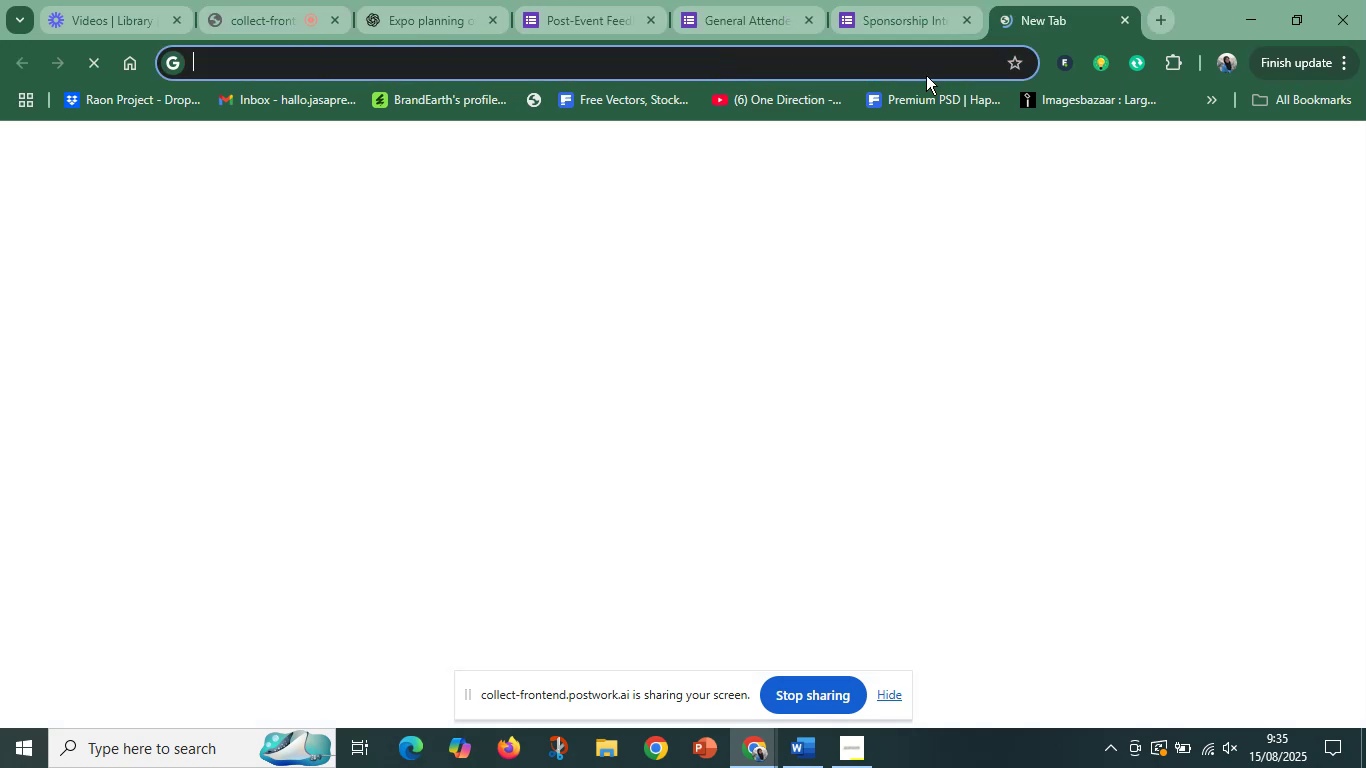 
key(Control+V)
 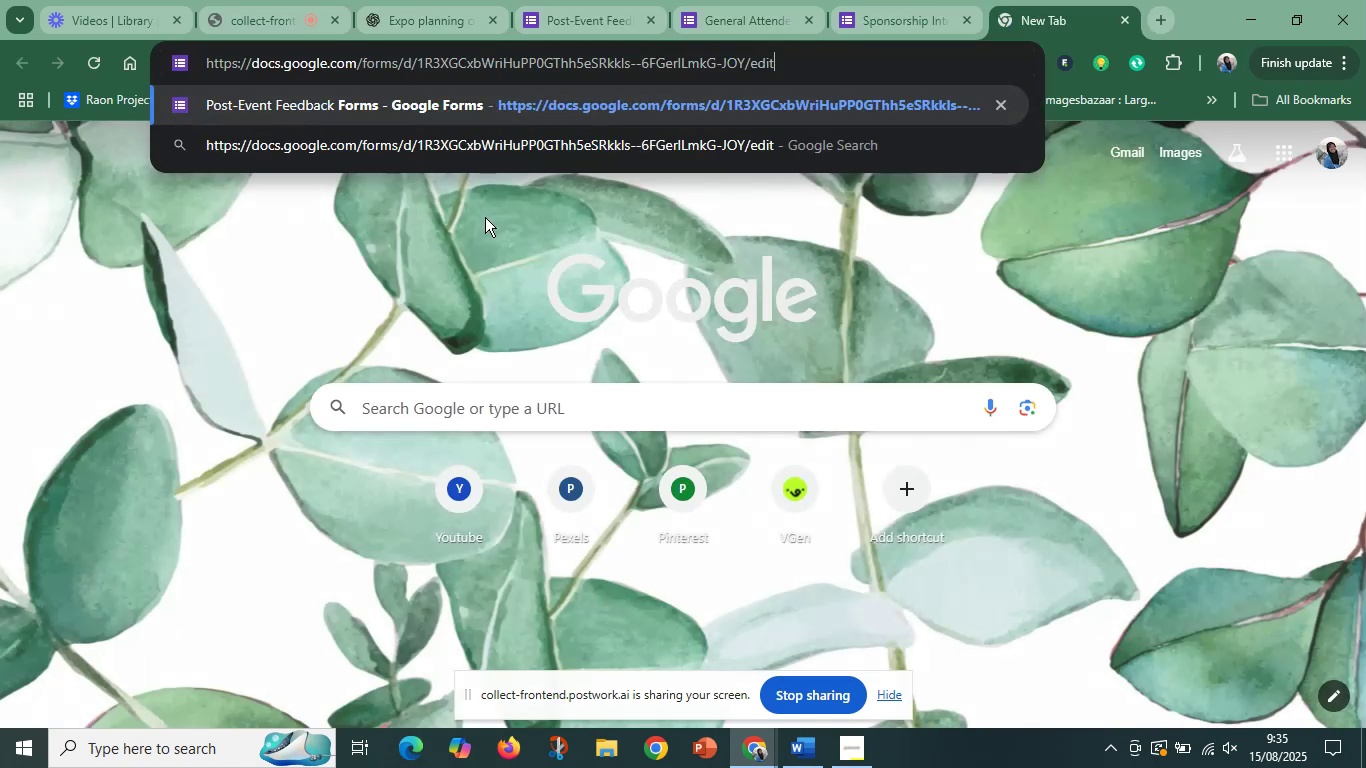 
key(Enter)
 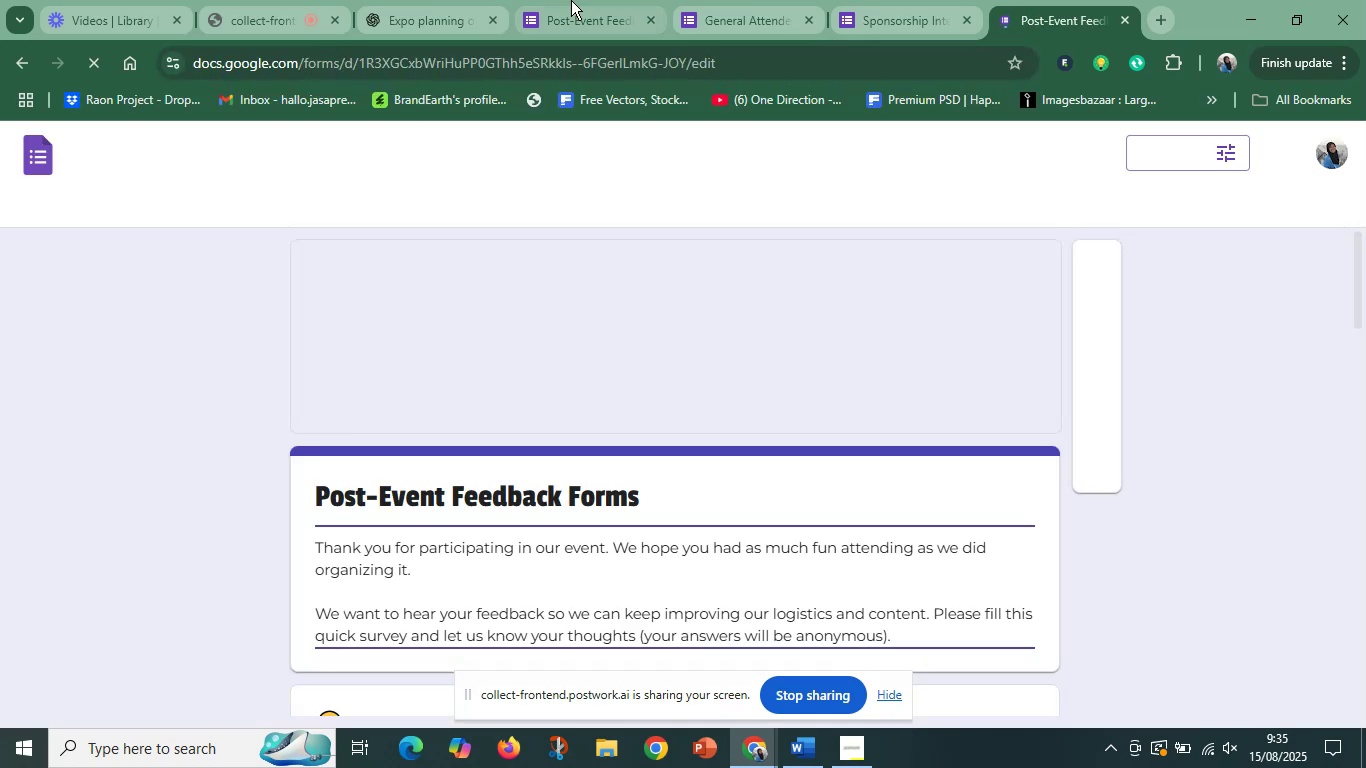 
left_click([579, 0])
 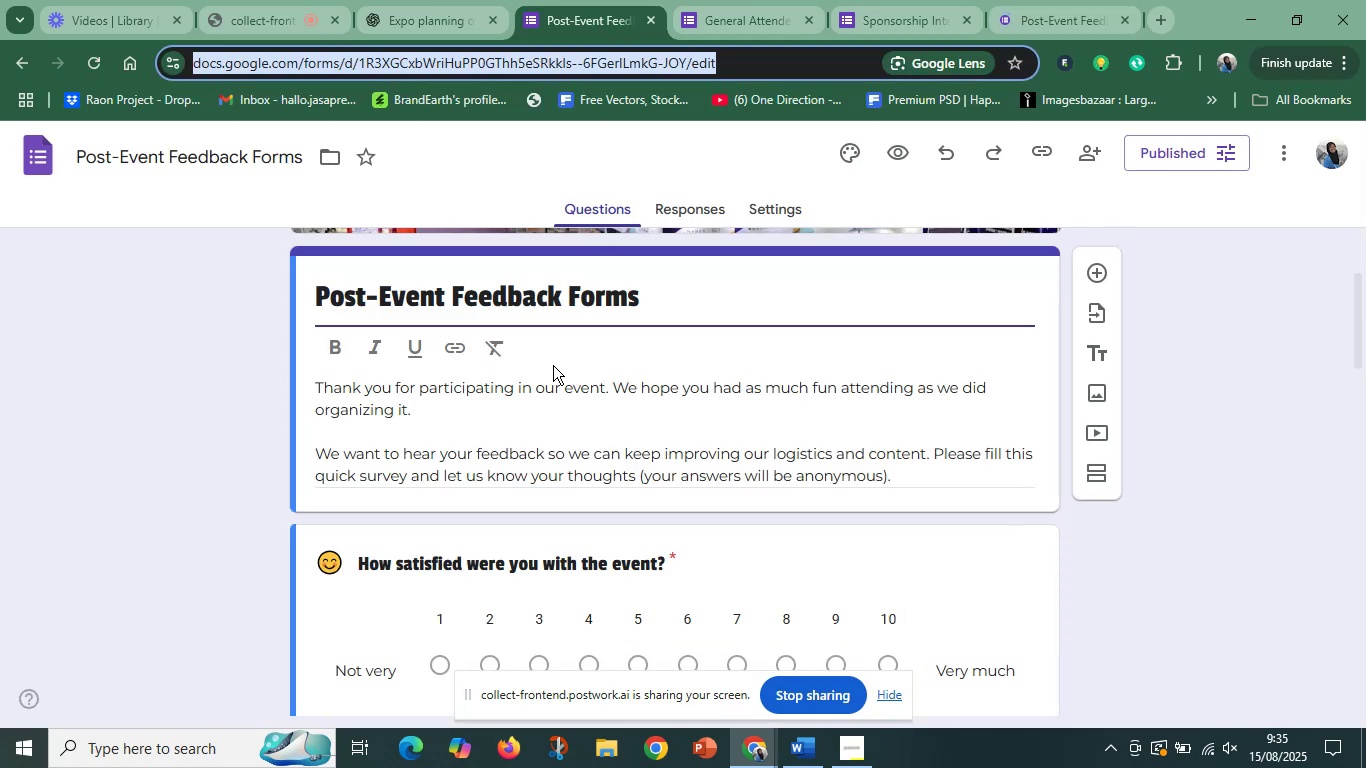 
scroll: coordinate [554, 377], scroll_direction: up, amount: 3.0
 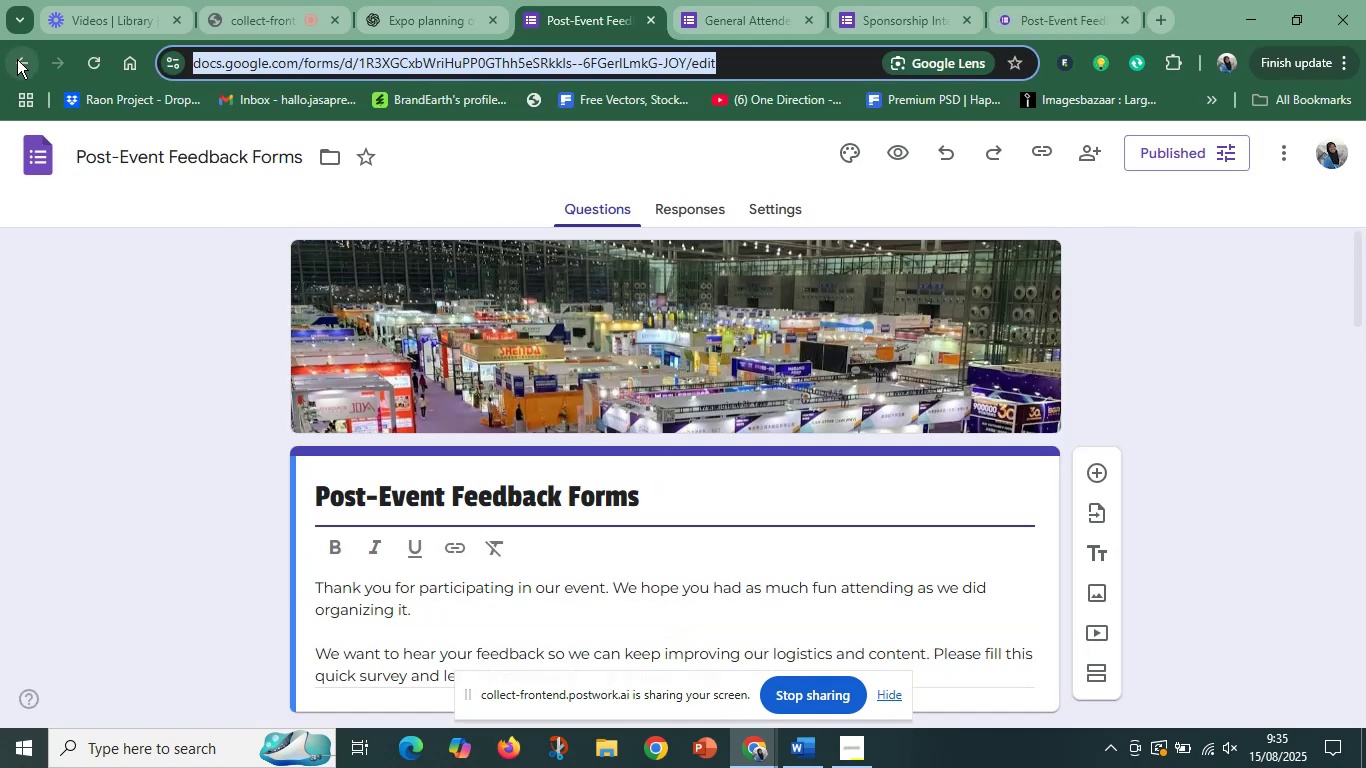 
left_click([22, 60])
 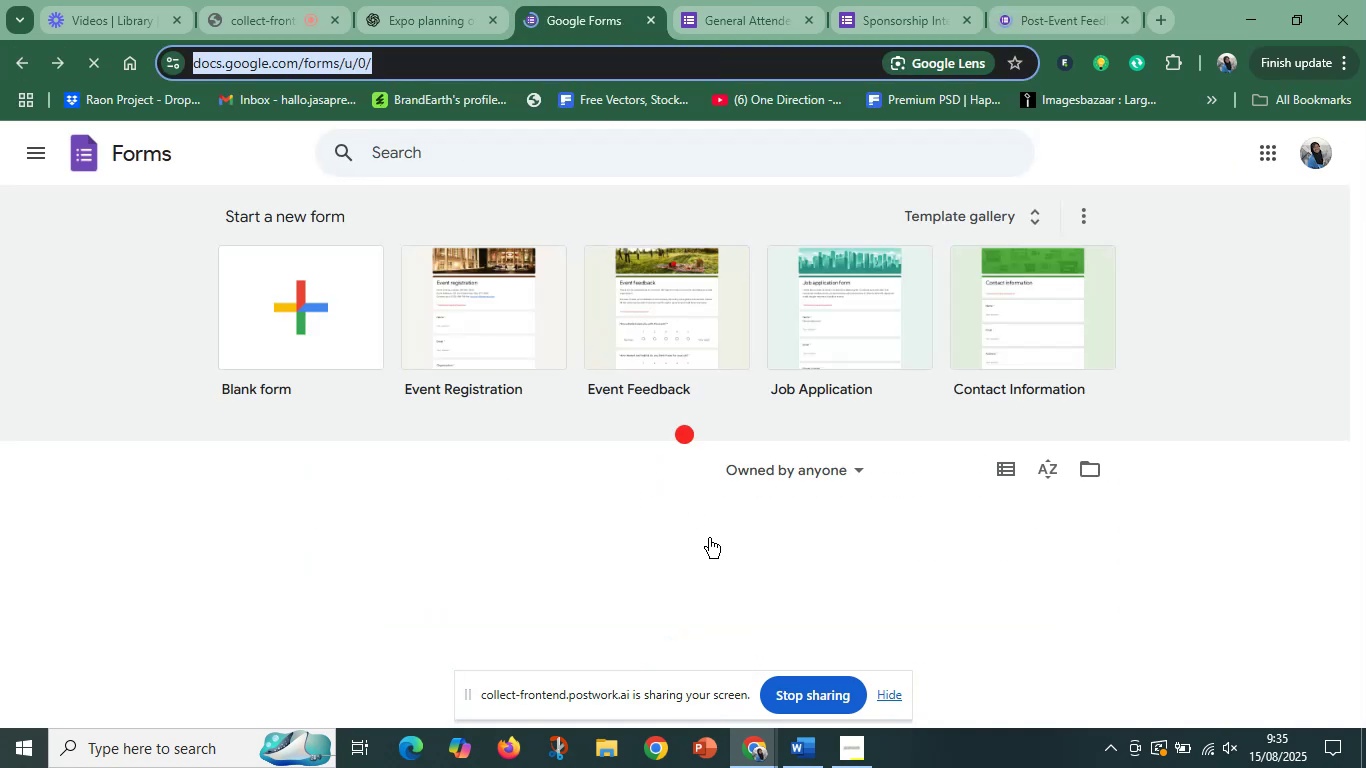 
scroll: coordinate [758, 559], scroll_direction: down, amount: 1.0
 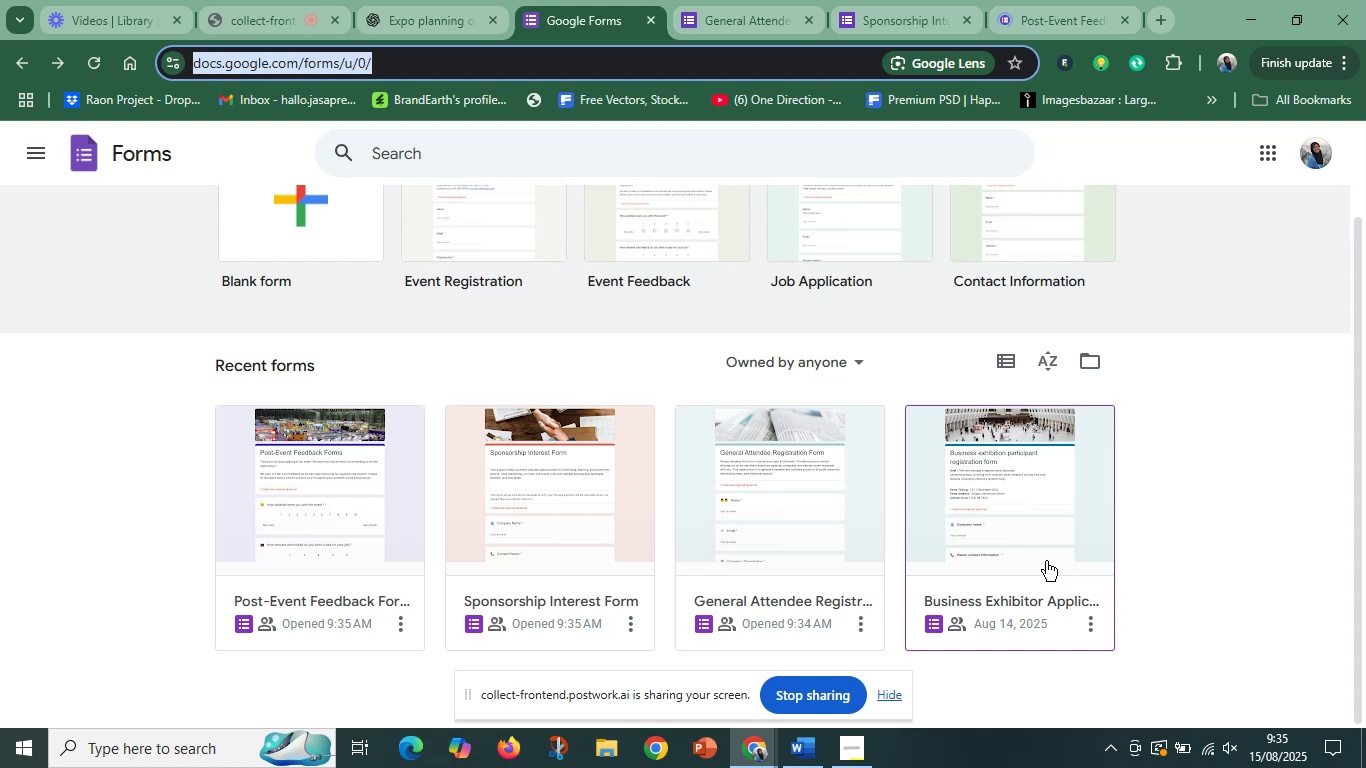 
left_click([1046, 561])
 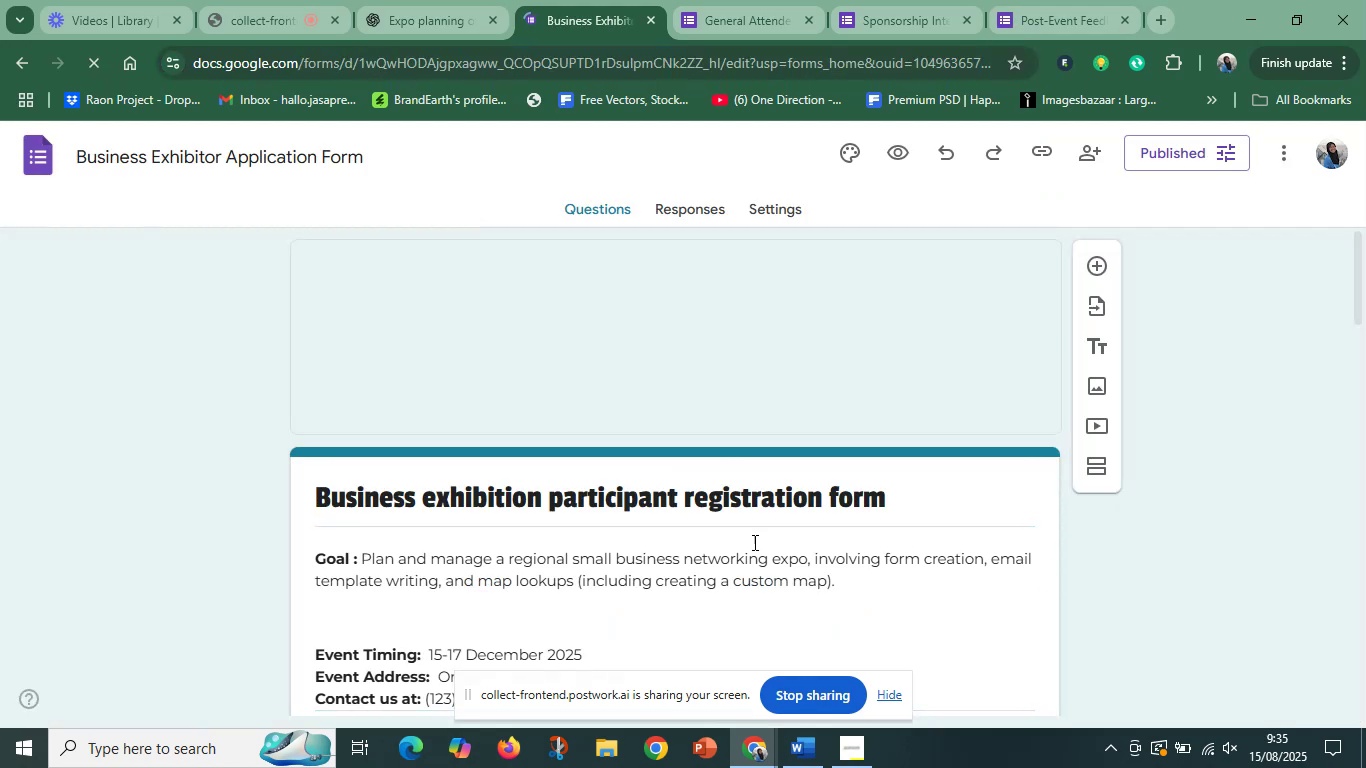 
scroll: coordinate [538, 464], scroll_direction: down, amount: 5.0
 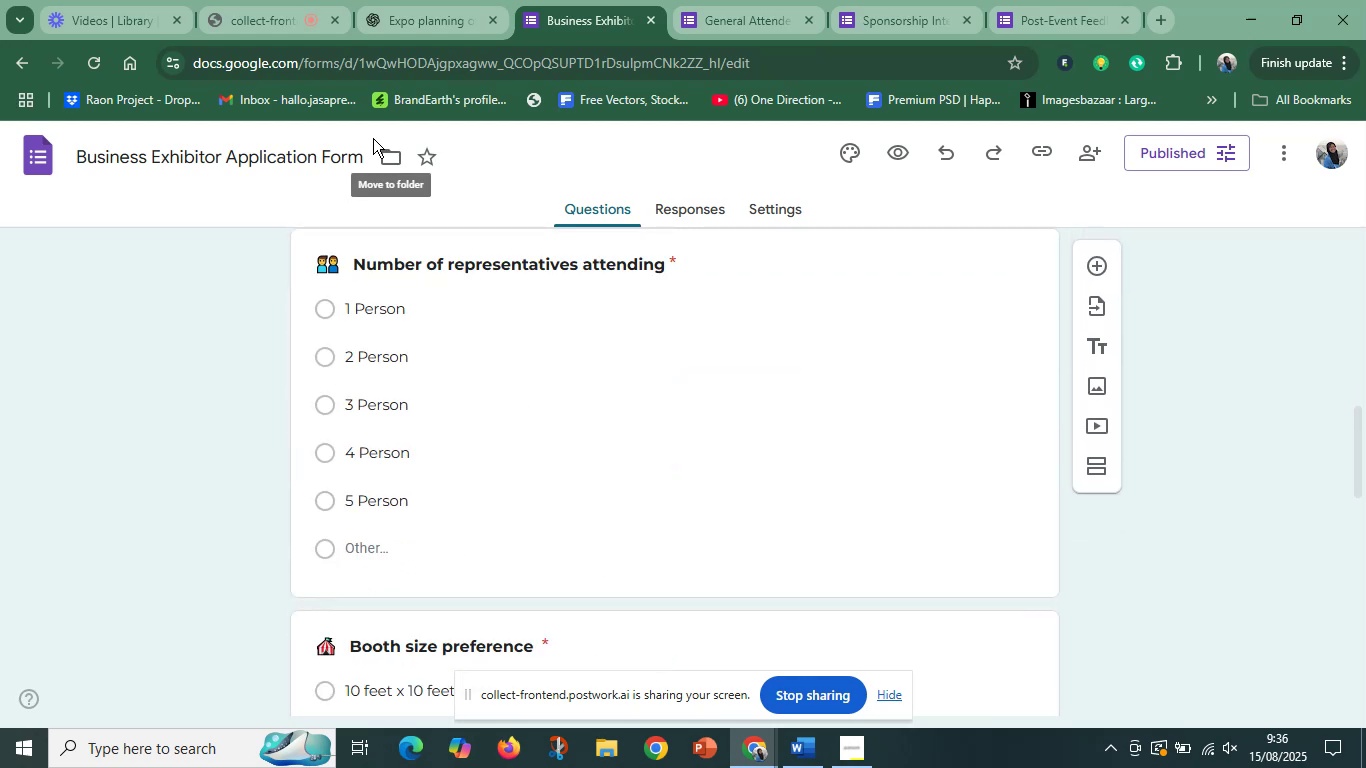 
wait(6.61)
 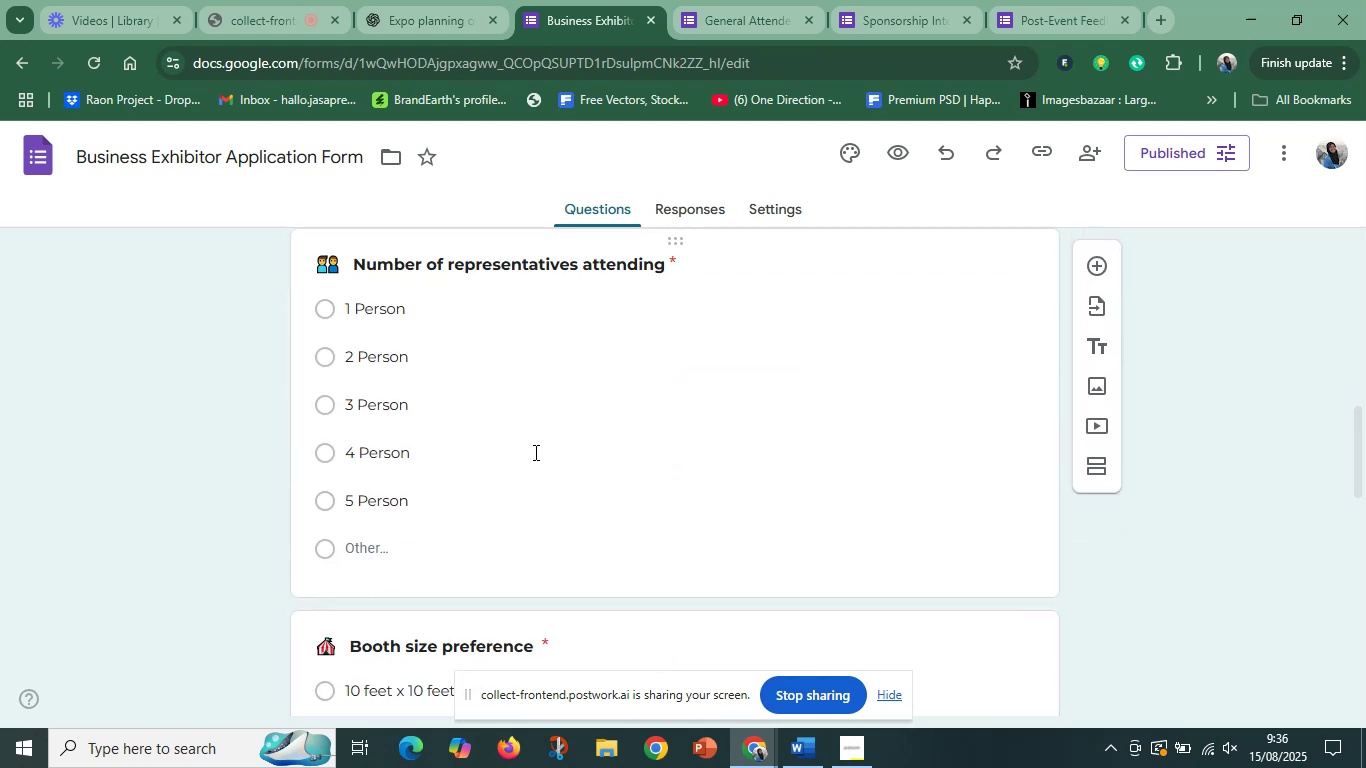 
left_click([771, 61])
 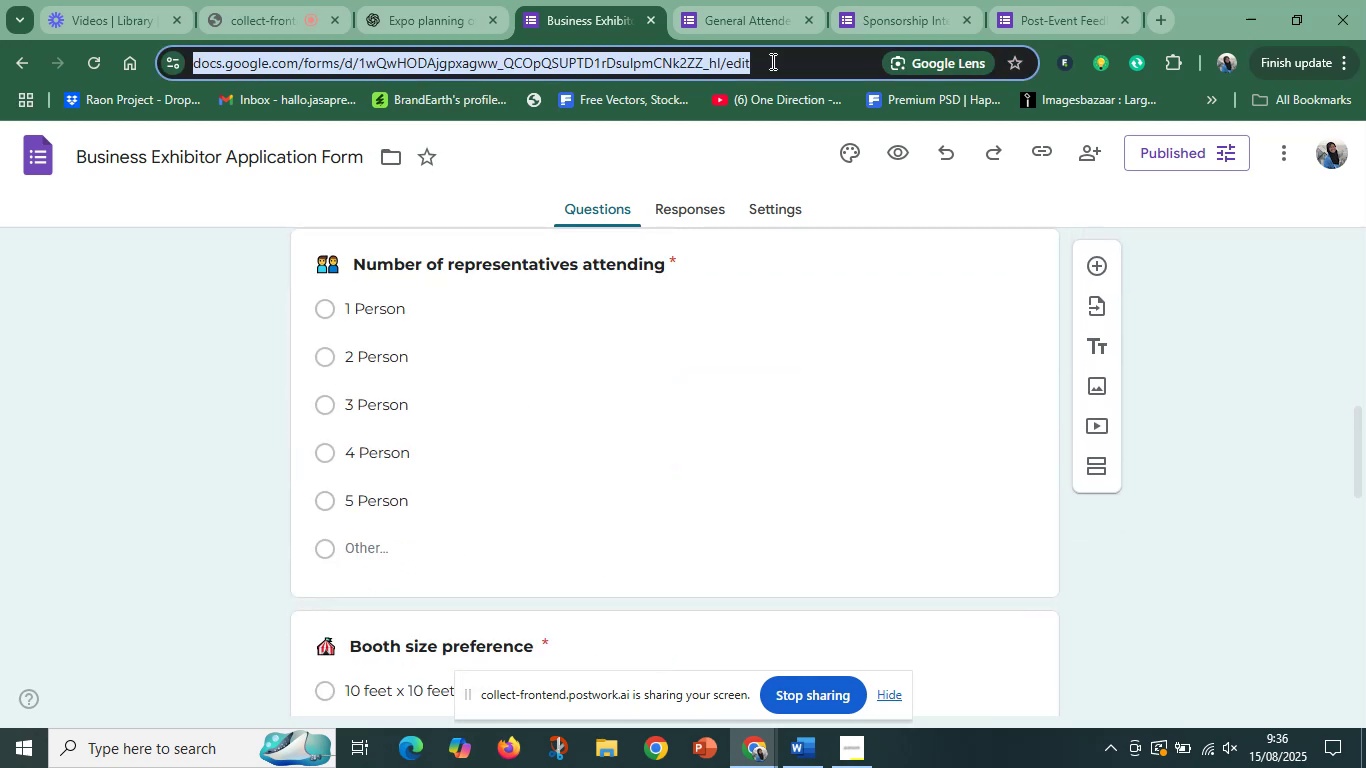 
key(Control+C)
 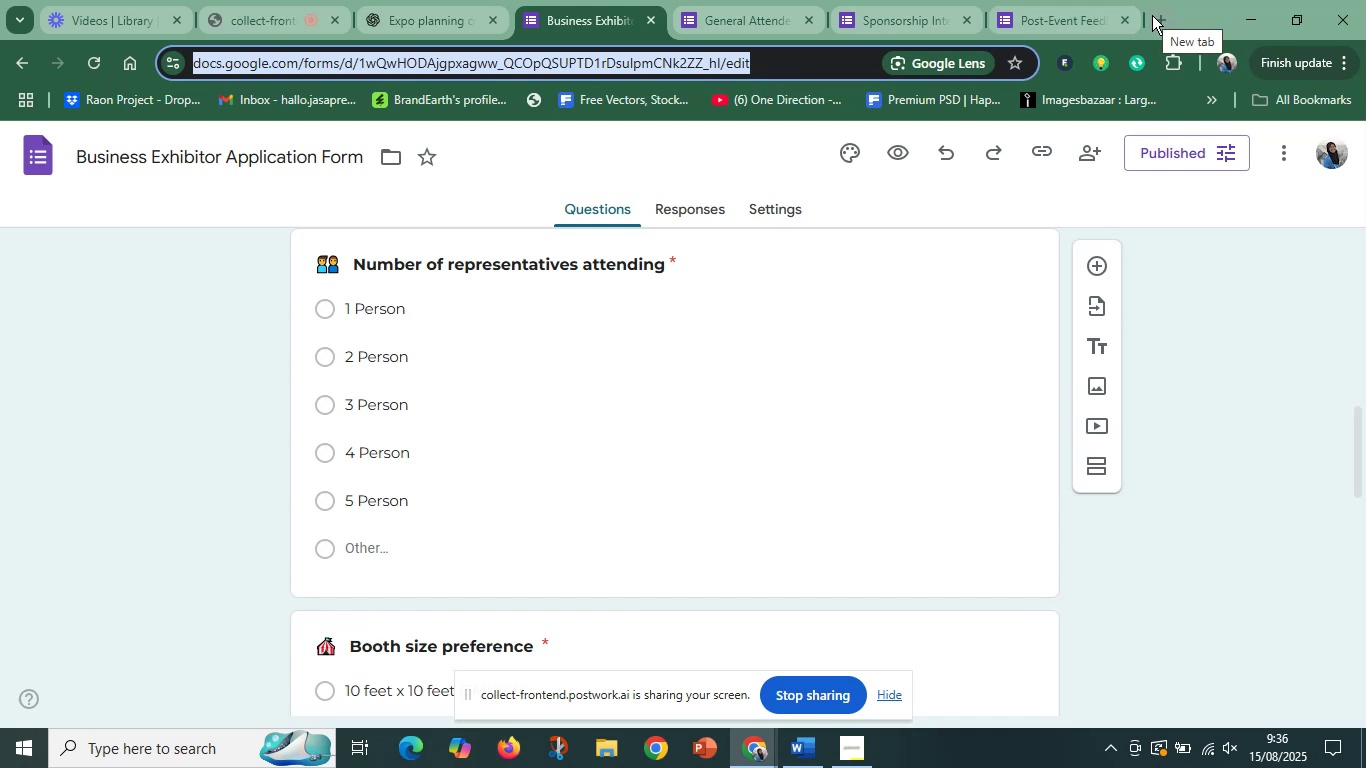 
left_click([1157, 20])
 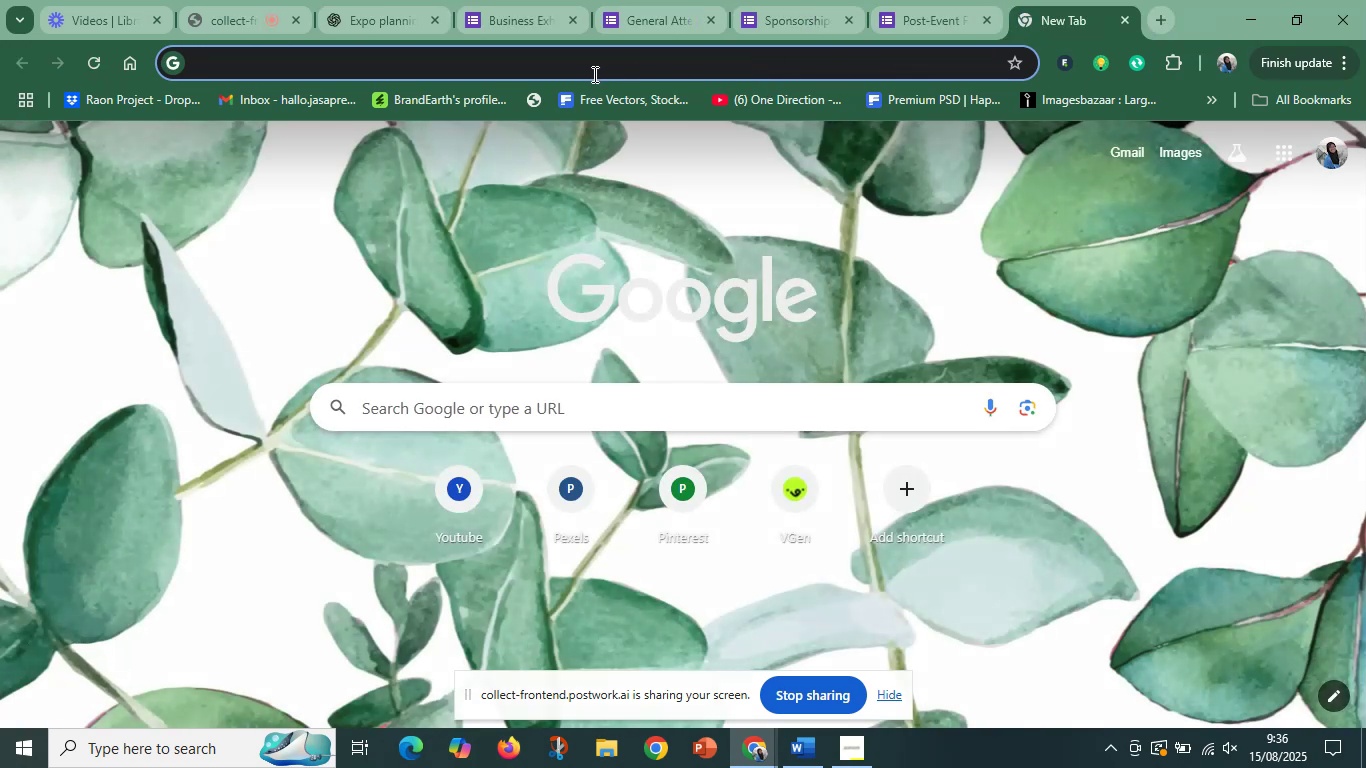 
key(Control+V)
 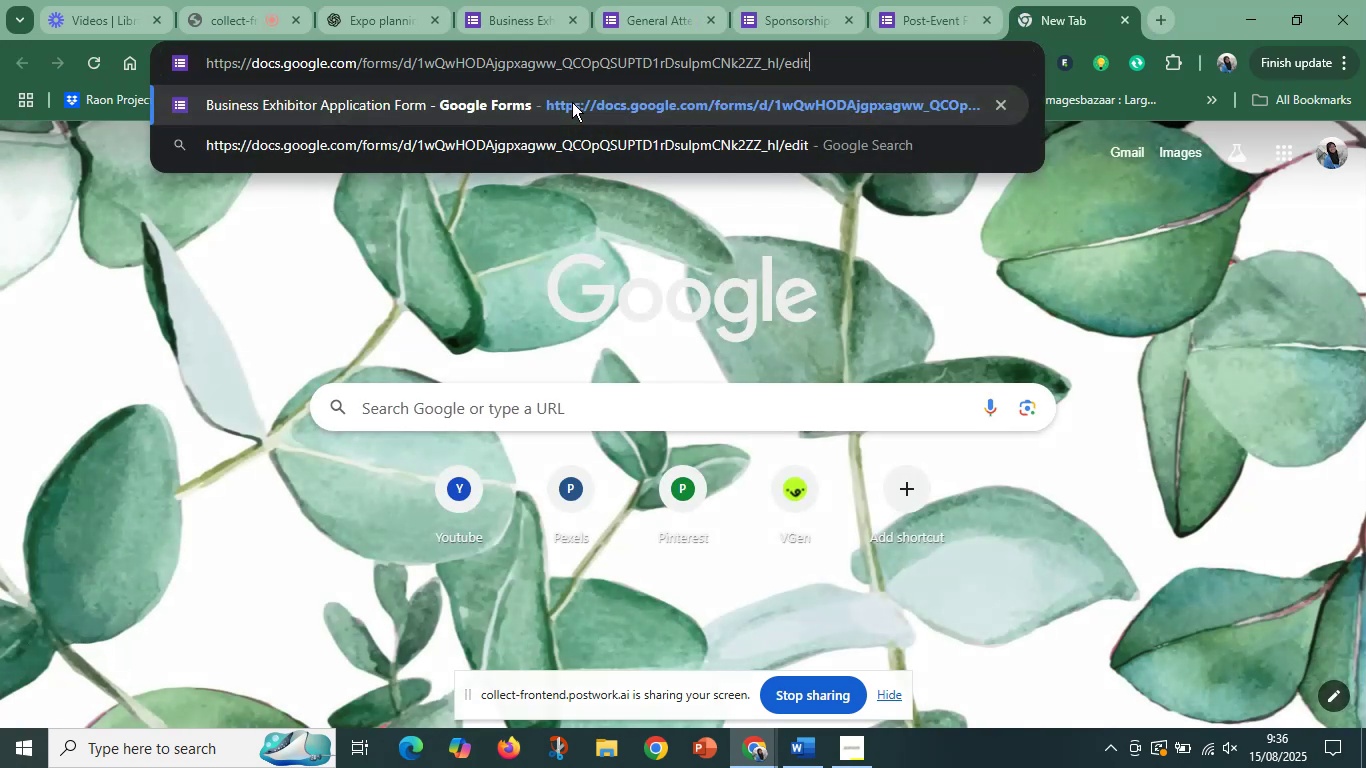 
key(Enter)
 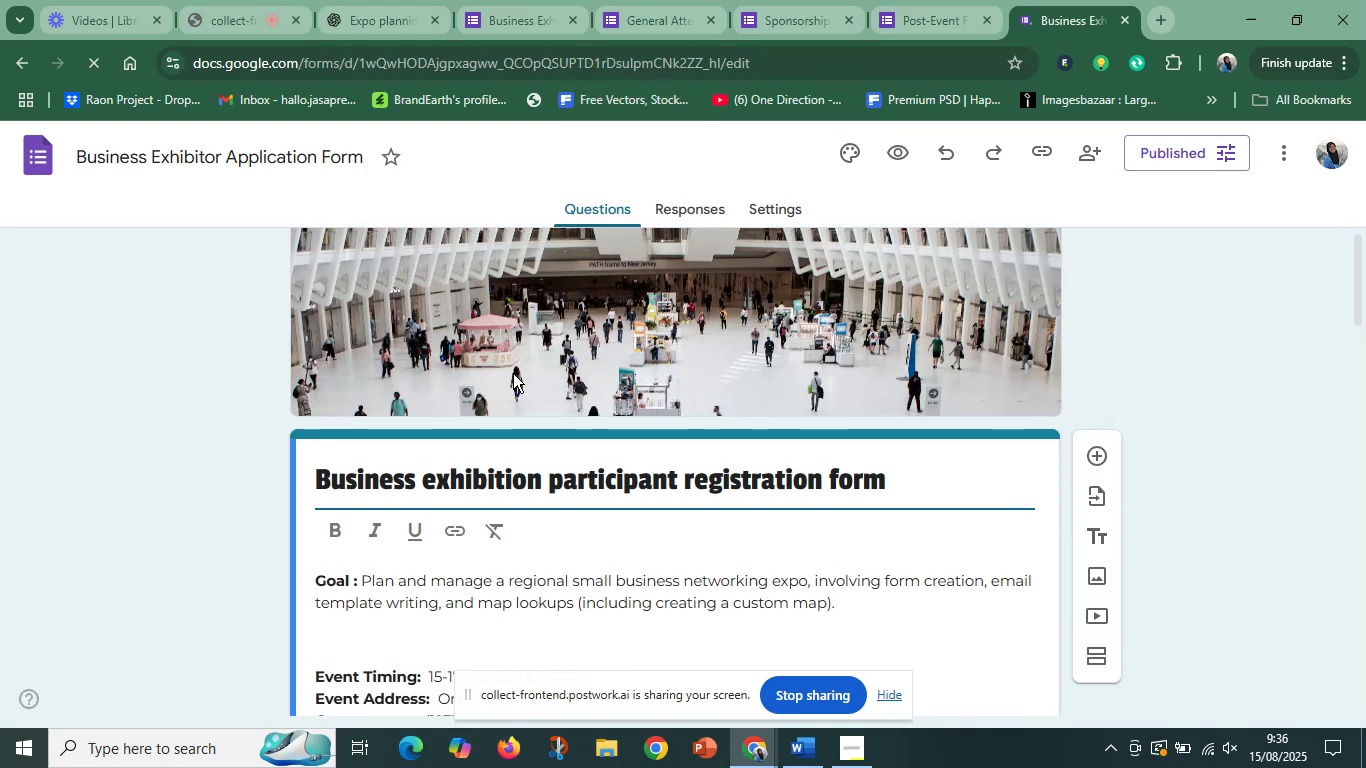 
wait(7.06)
 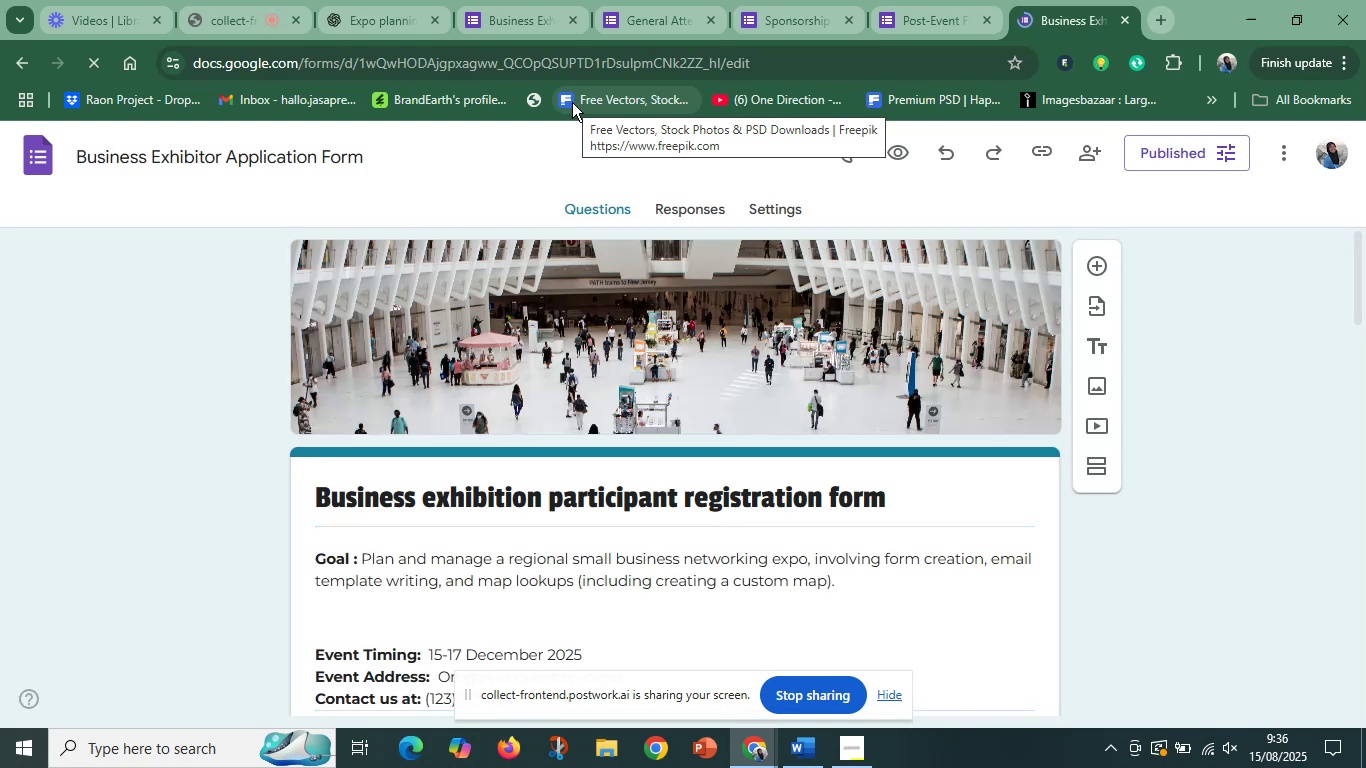 
scroll: coordinate [634, 518], scroll_direction: down, amount: 1.0
 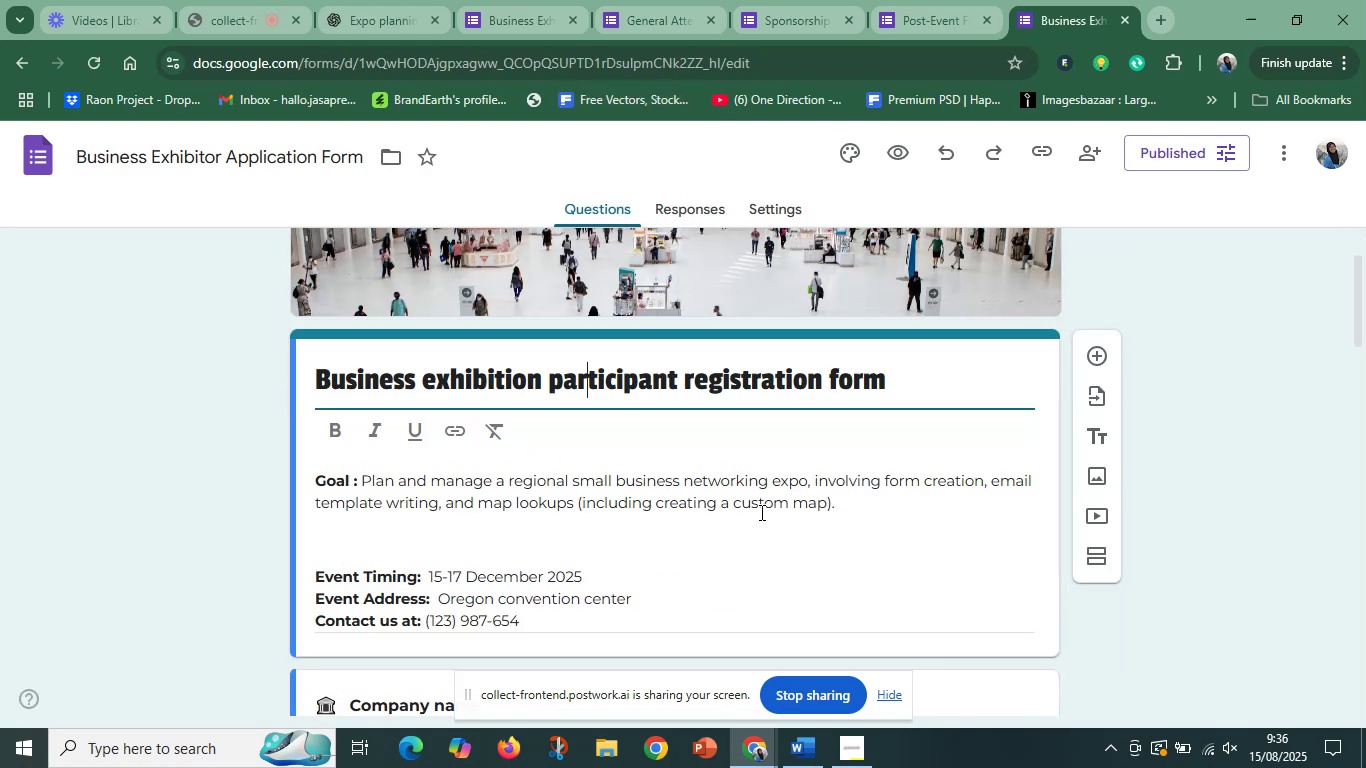 
left_click([769, 511])
 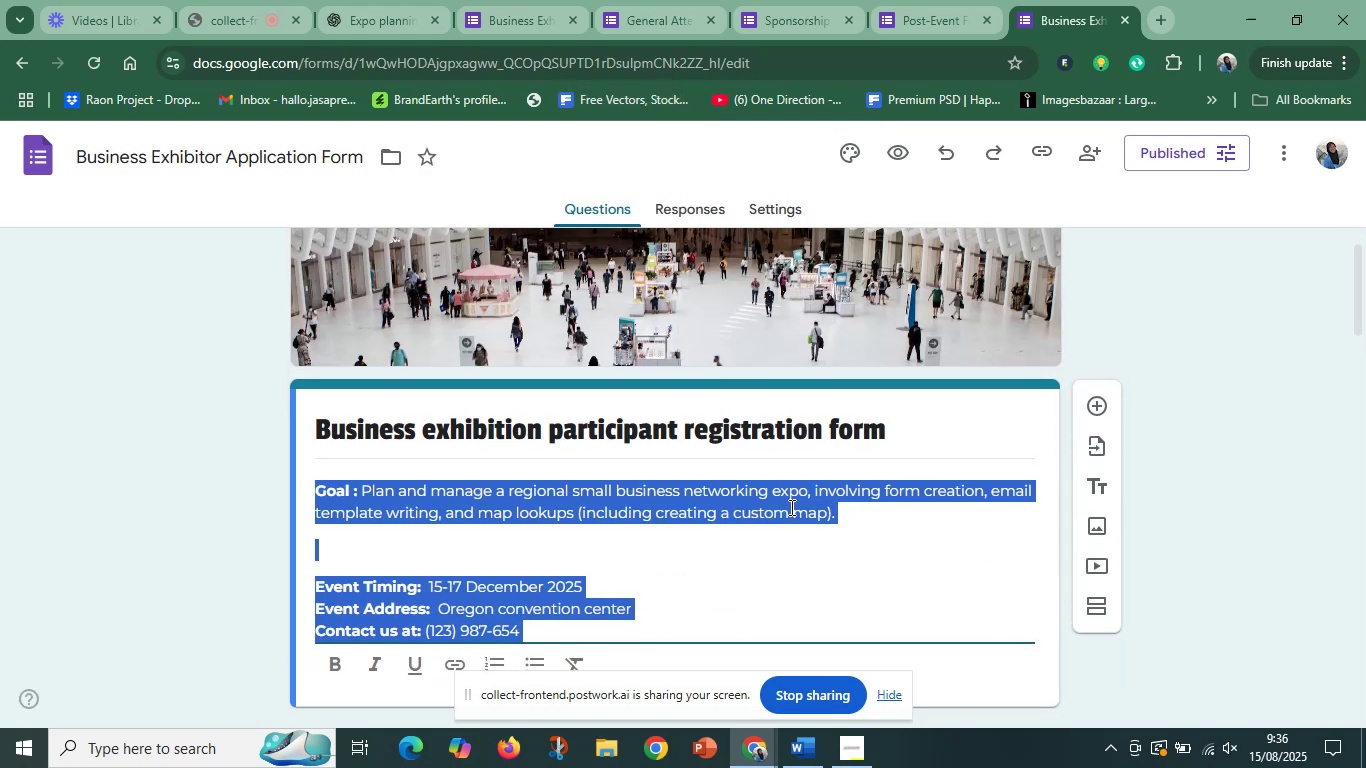 
left_click([547, 516])
 